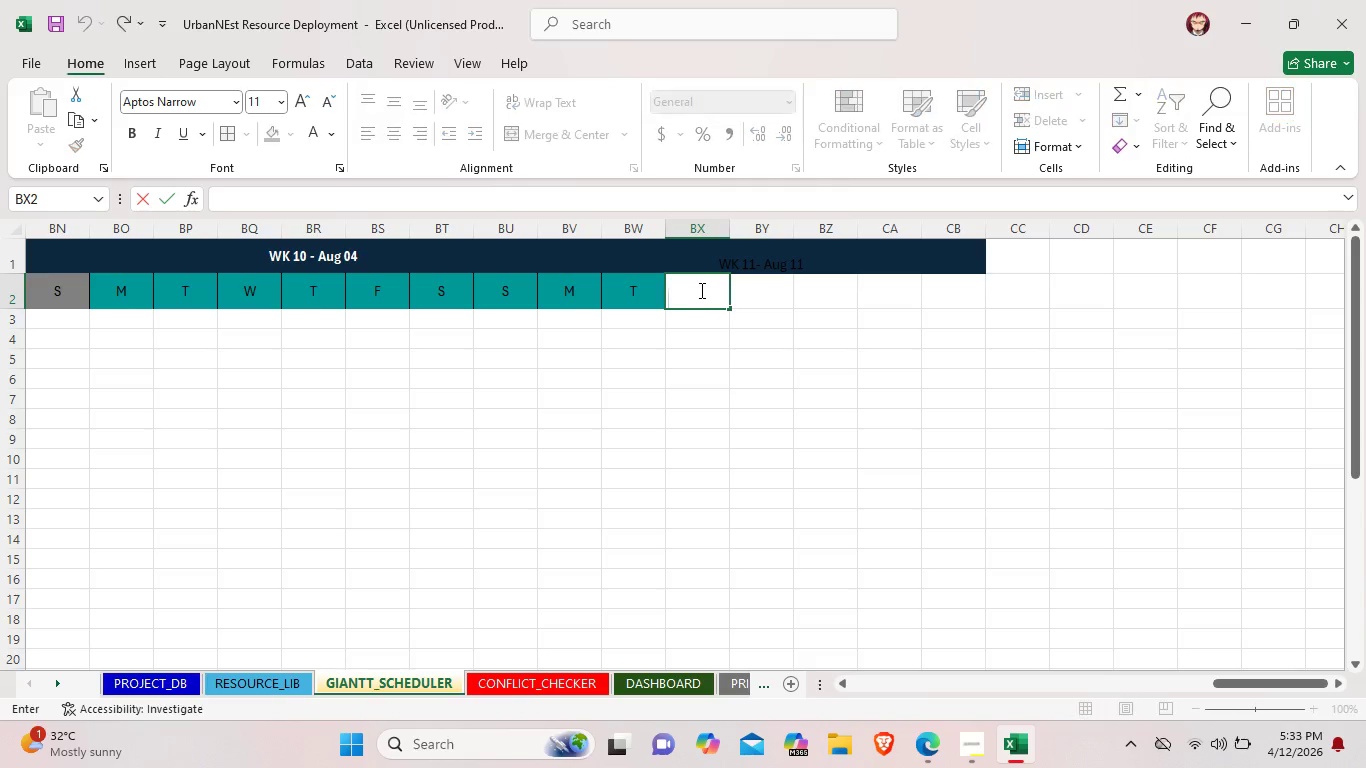 
key(Shift+W)
 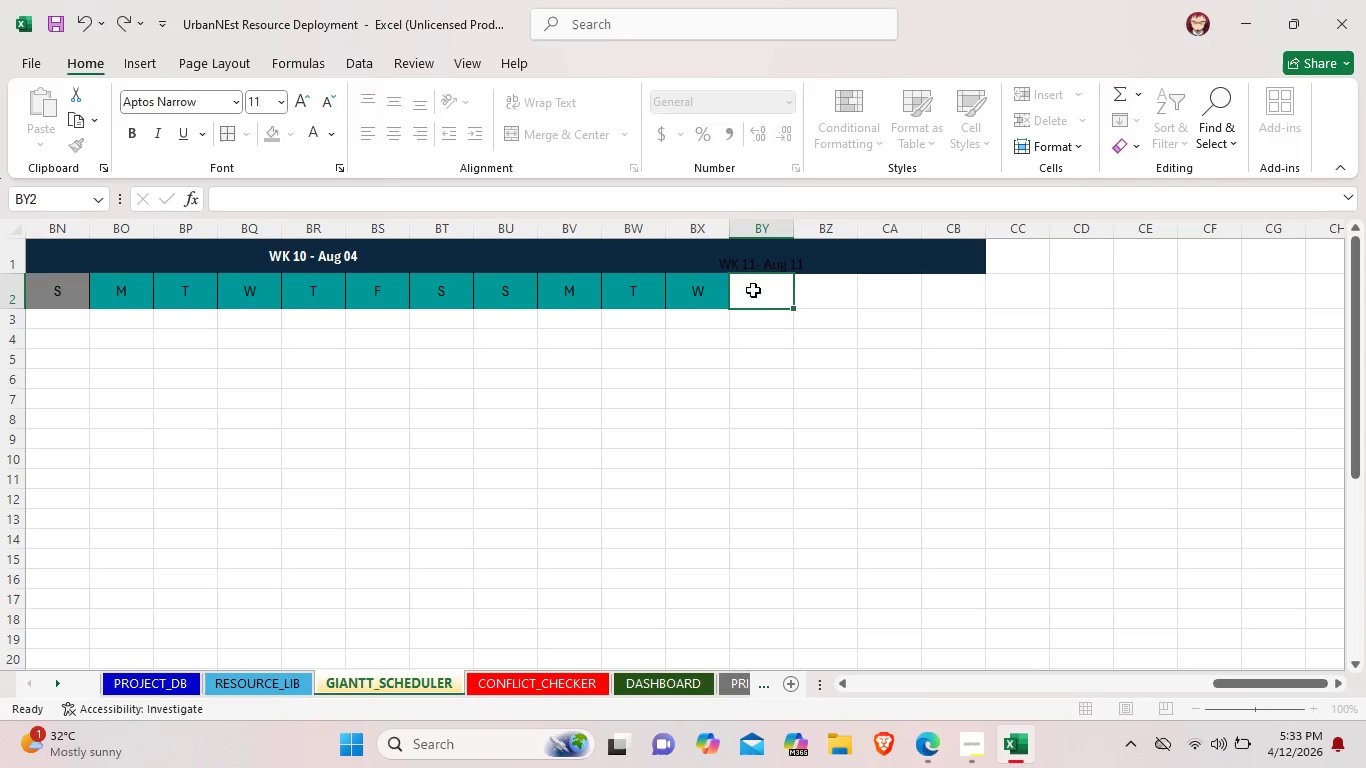 
double_click([753, 290])
 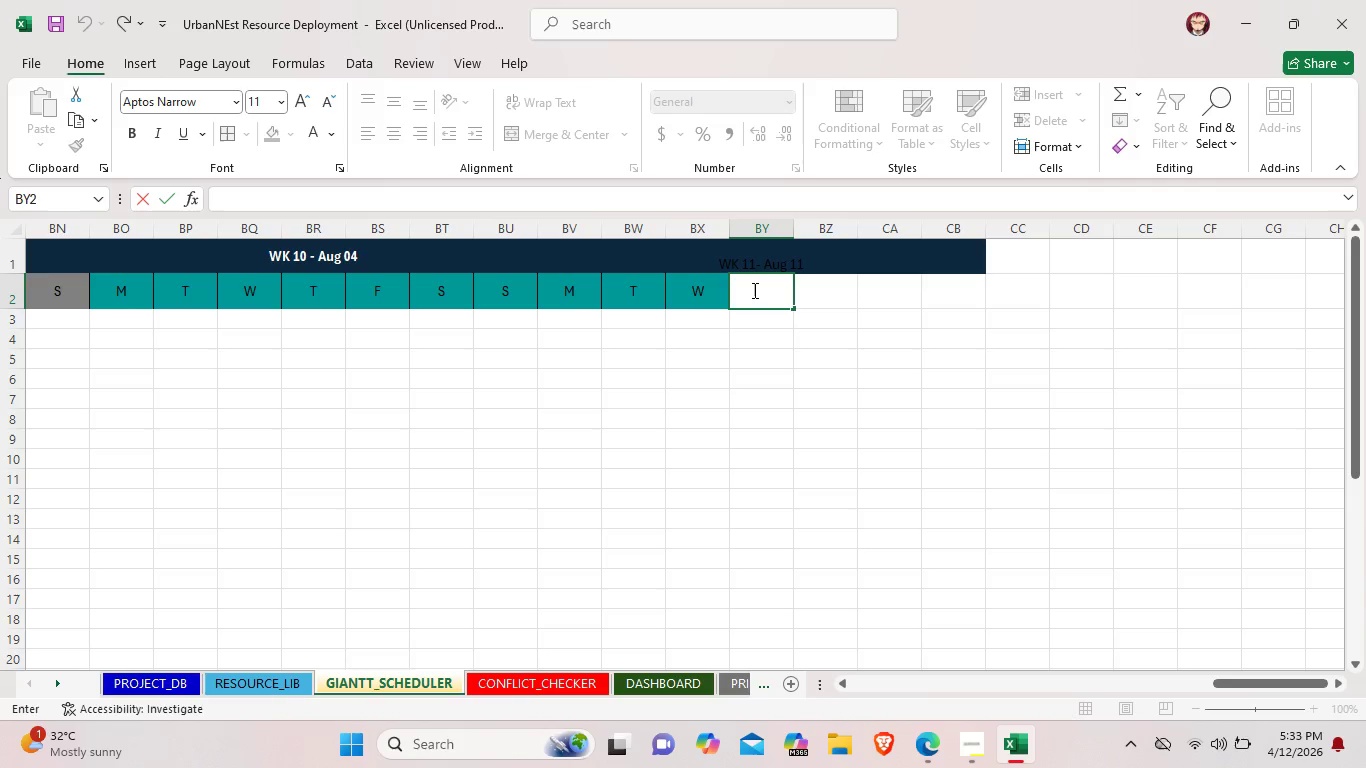 
key(Shift+T)
 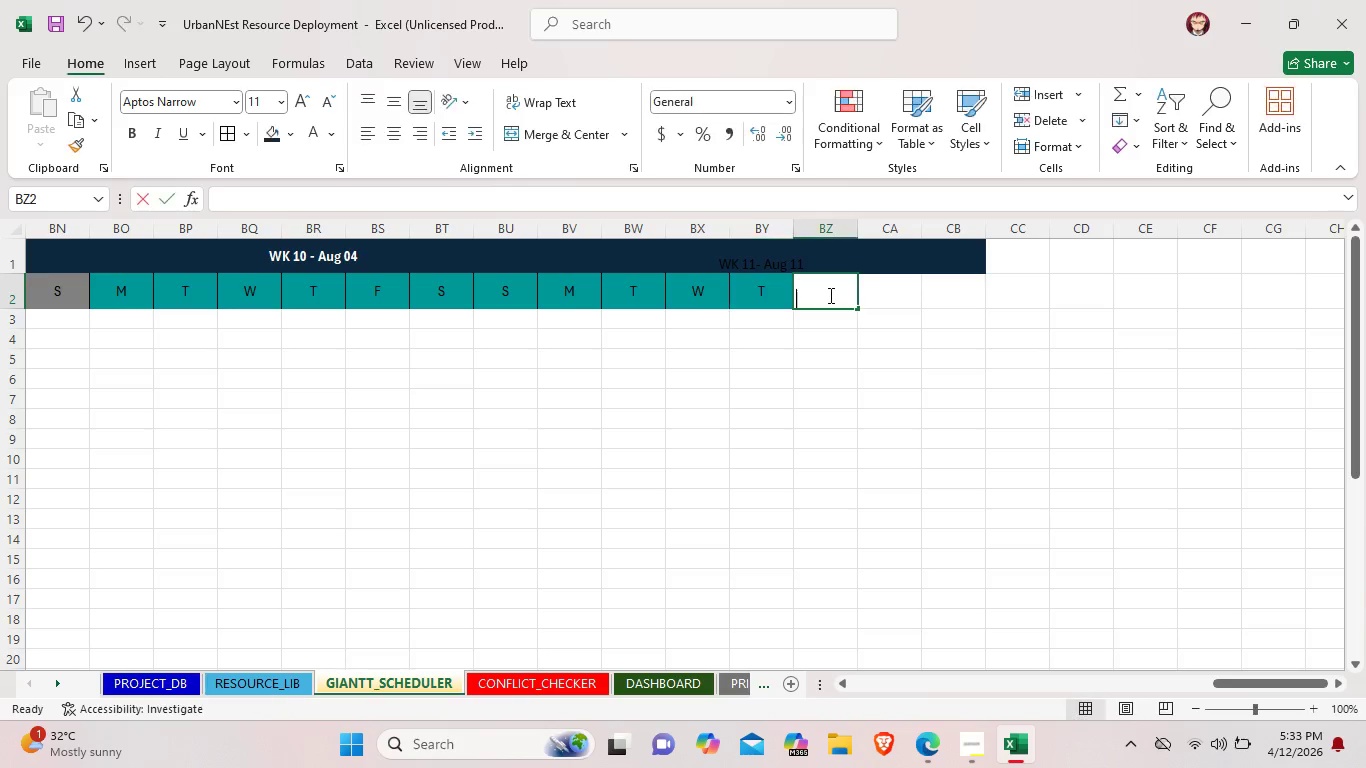 
double_click([829, 295])
 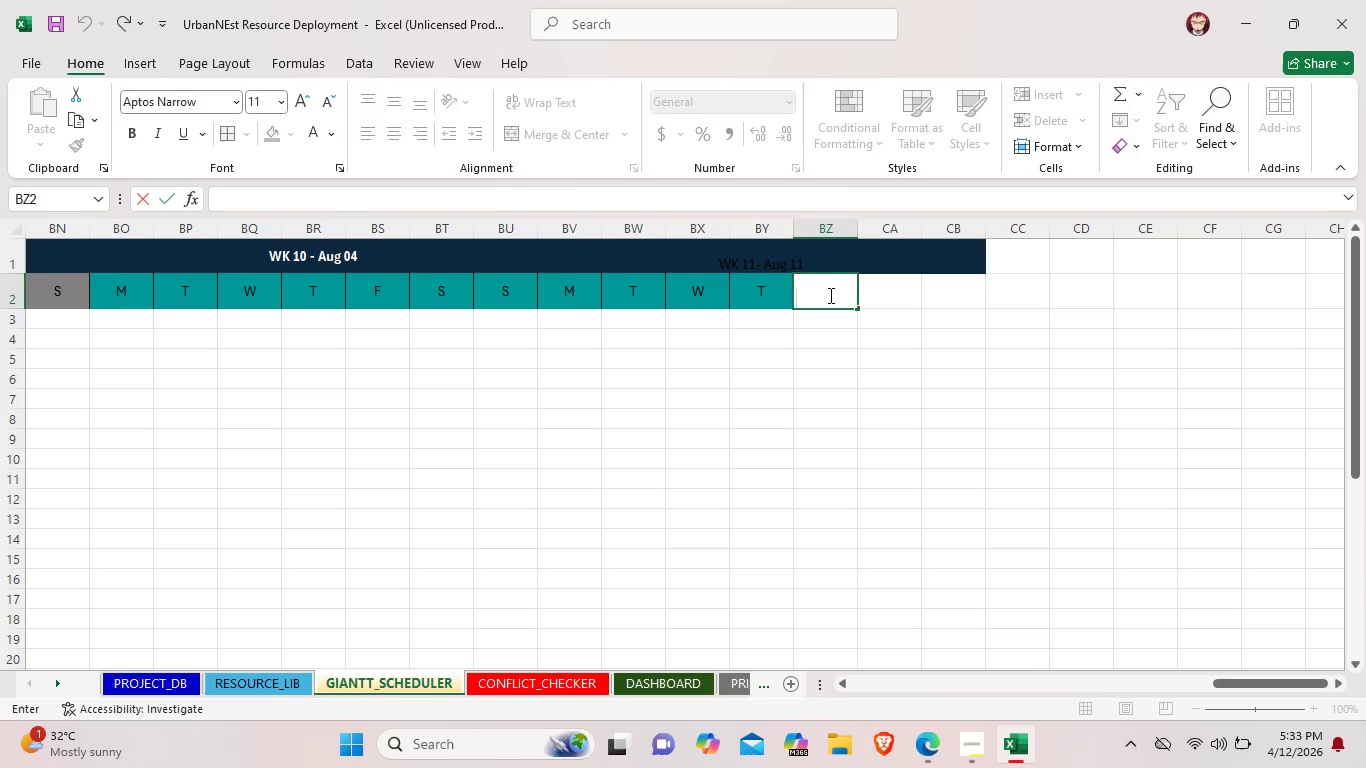 
key(Shift+F)
 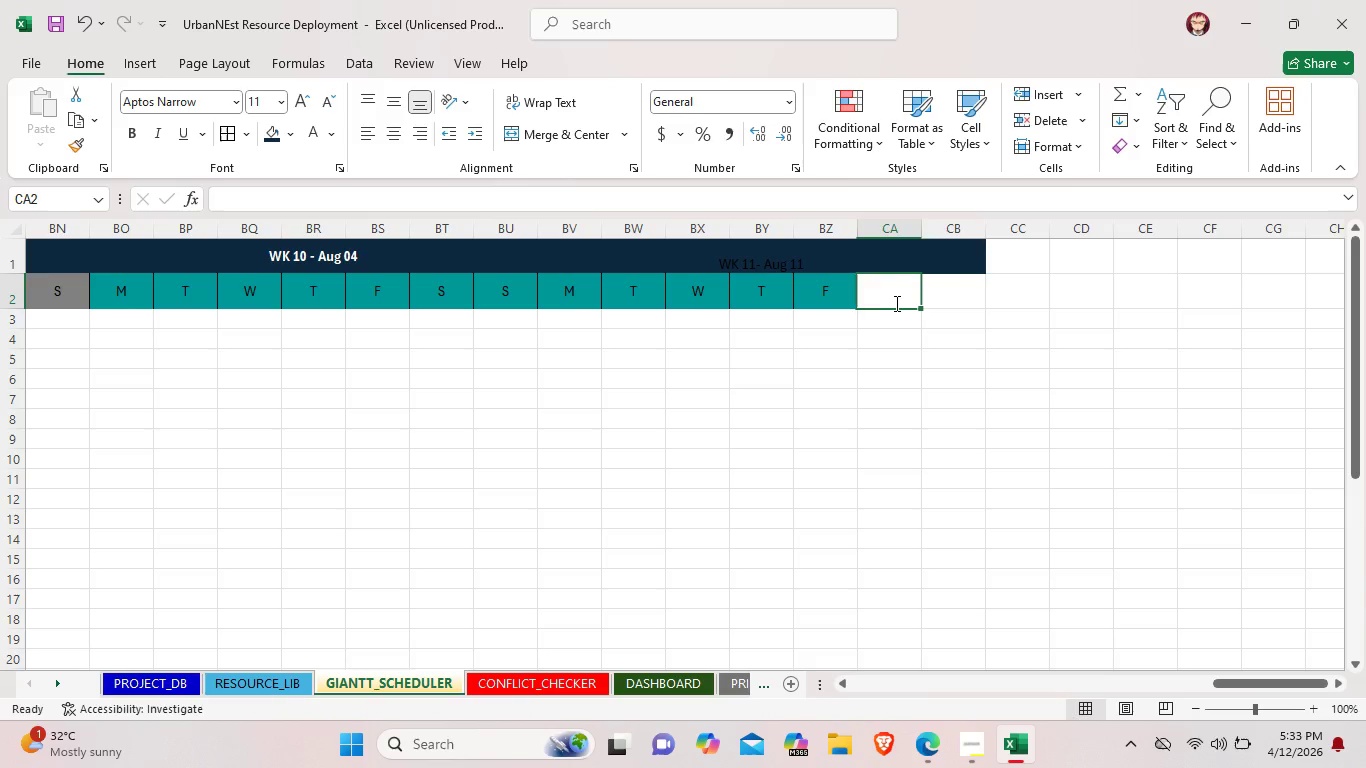 
double_click([895, 303])
 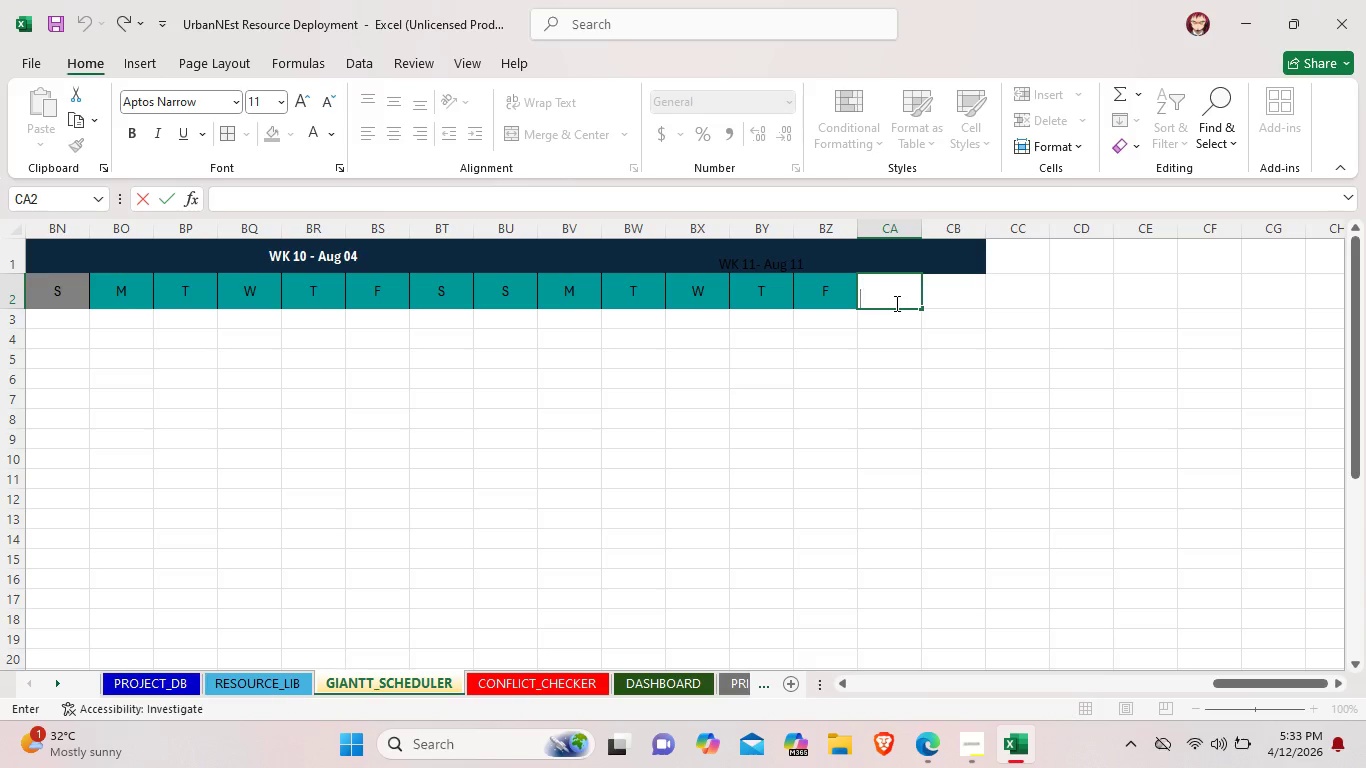 
key(Shift+S)
 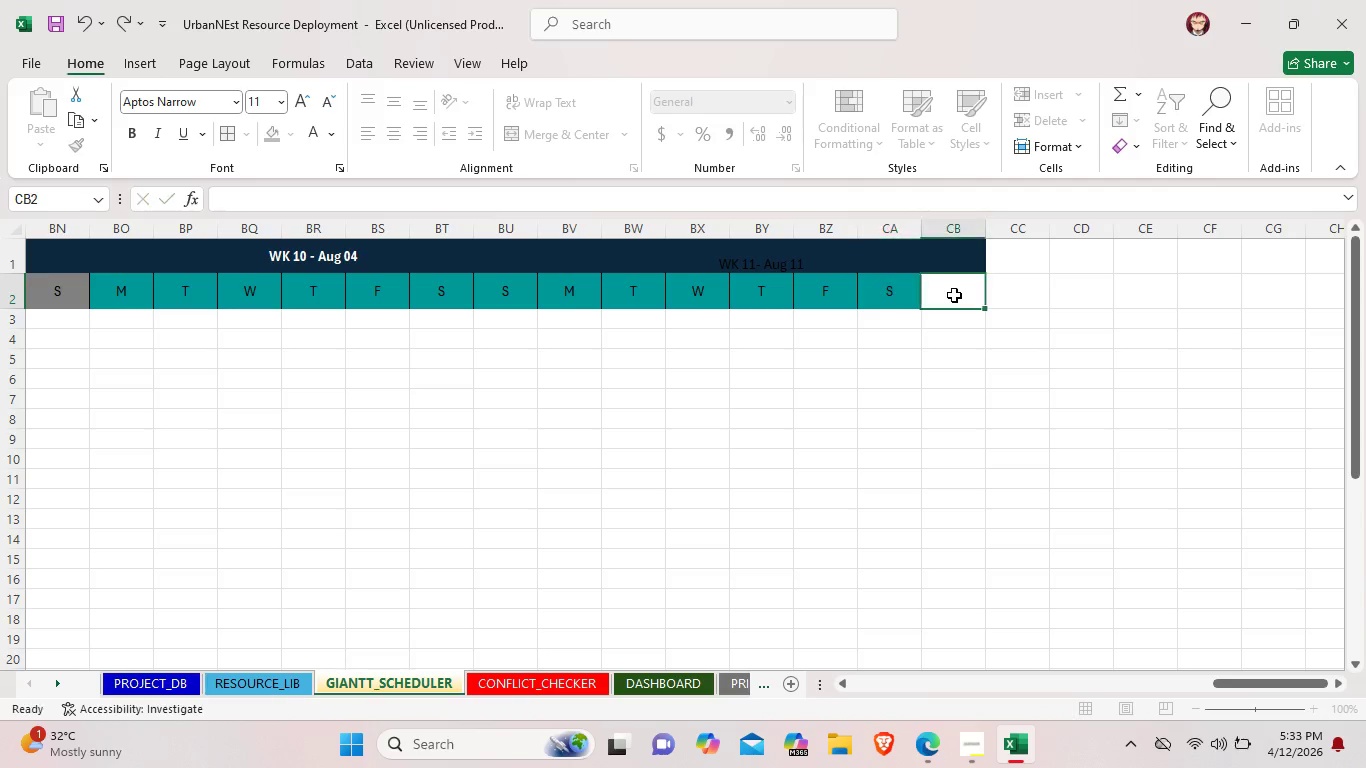 
double_click([954, 295])
 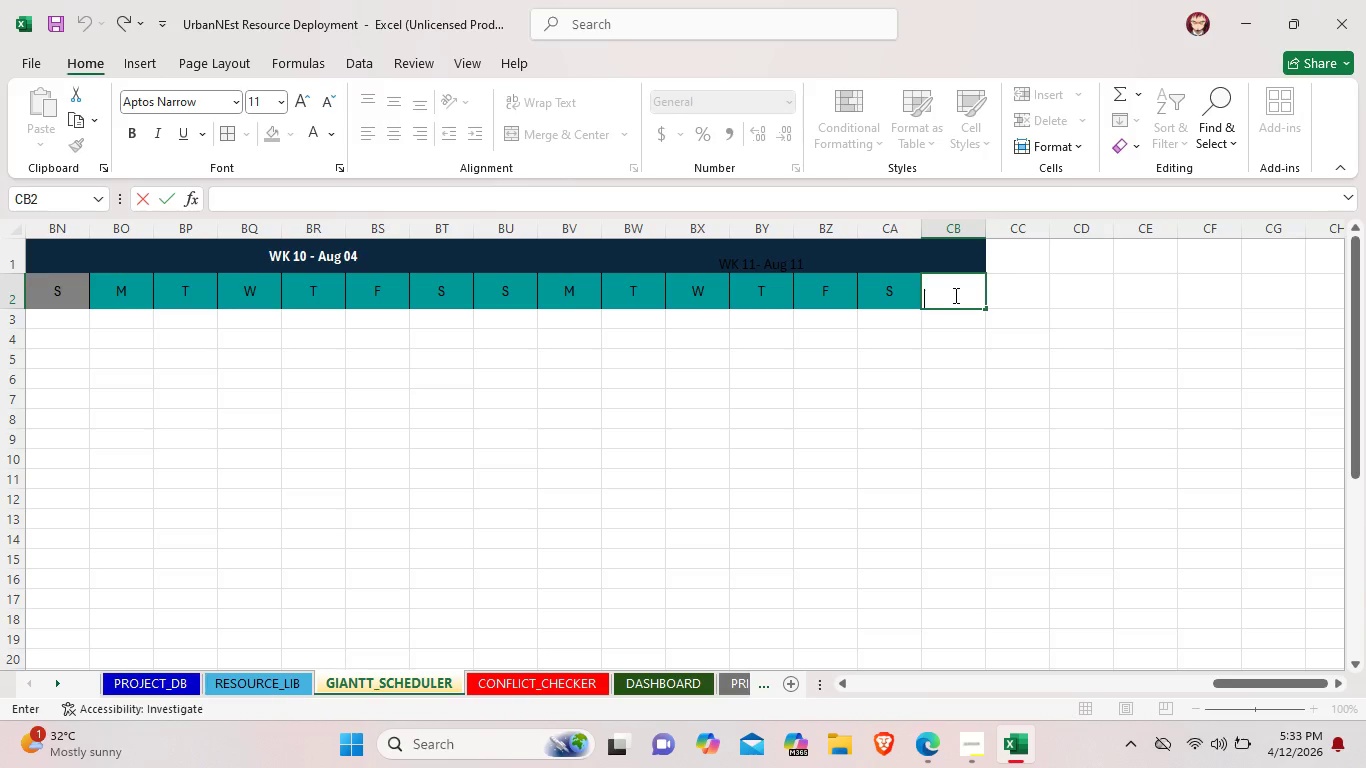 
key(Shift+S)
 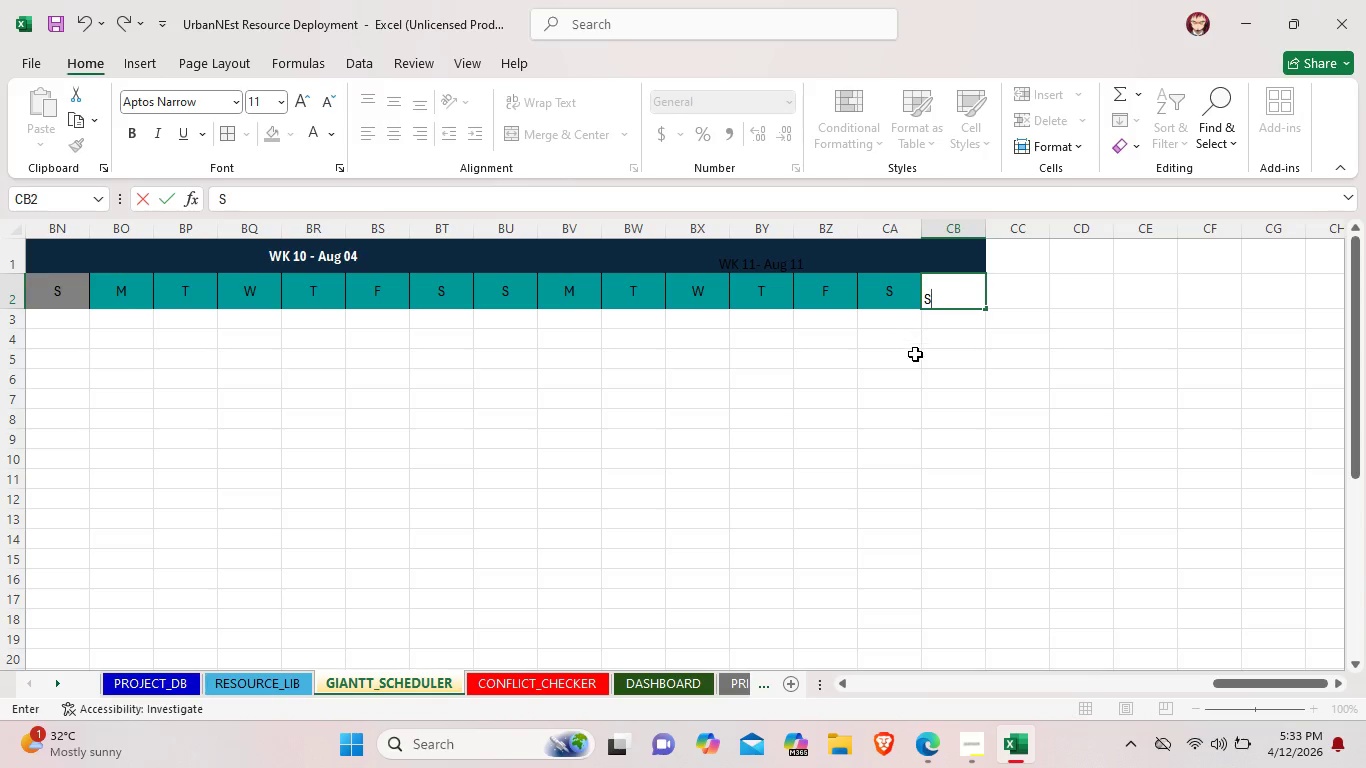 
left_click([915, 354])
 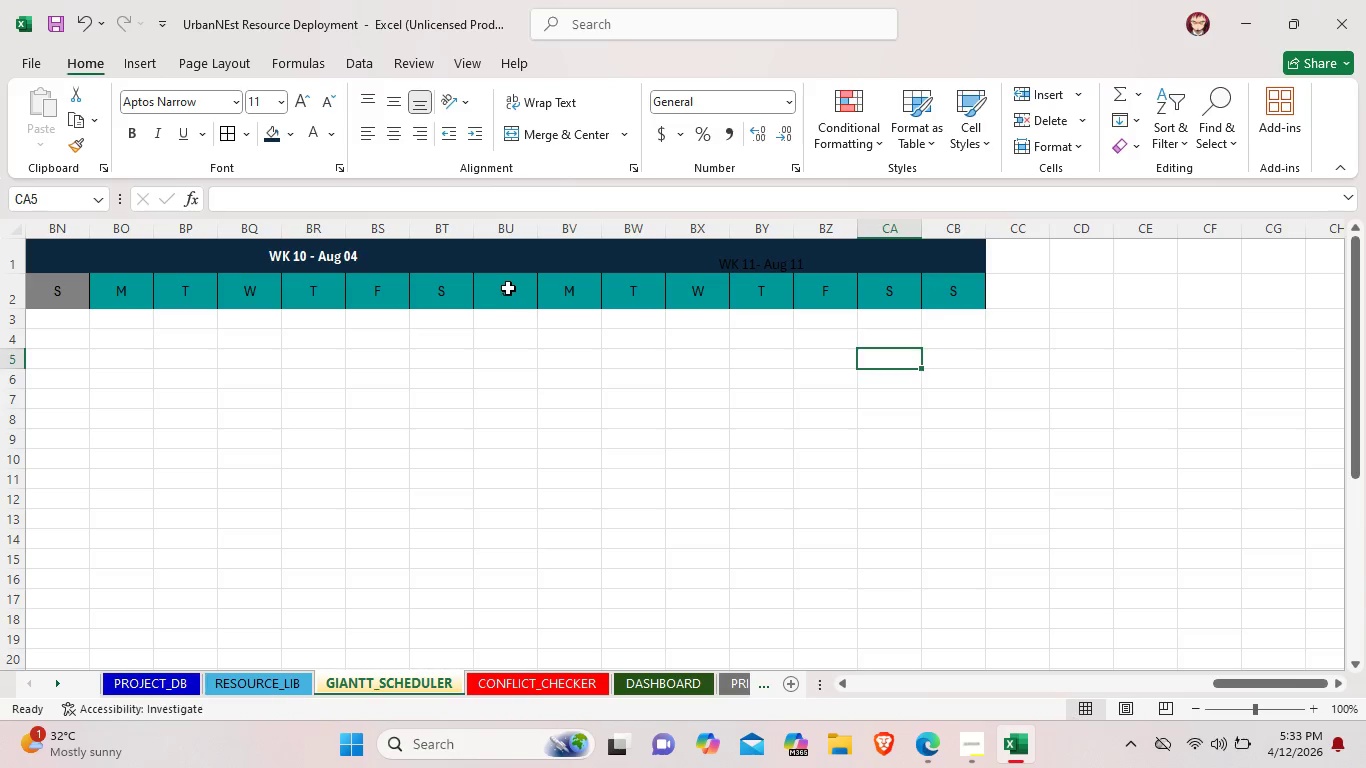 
left_click([508, 288])
 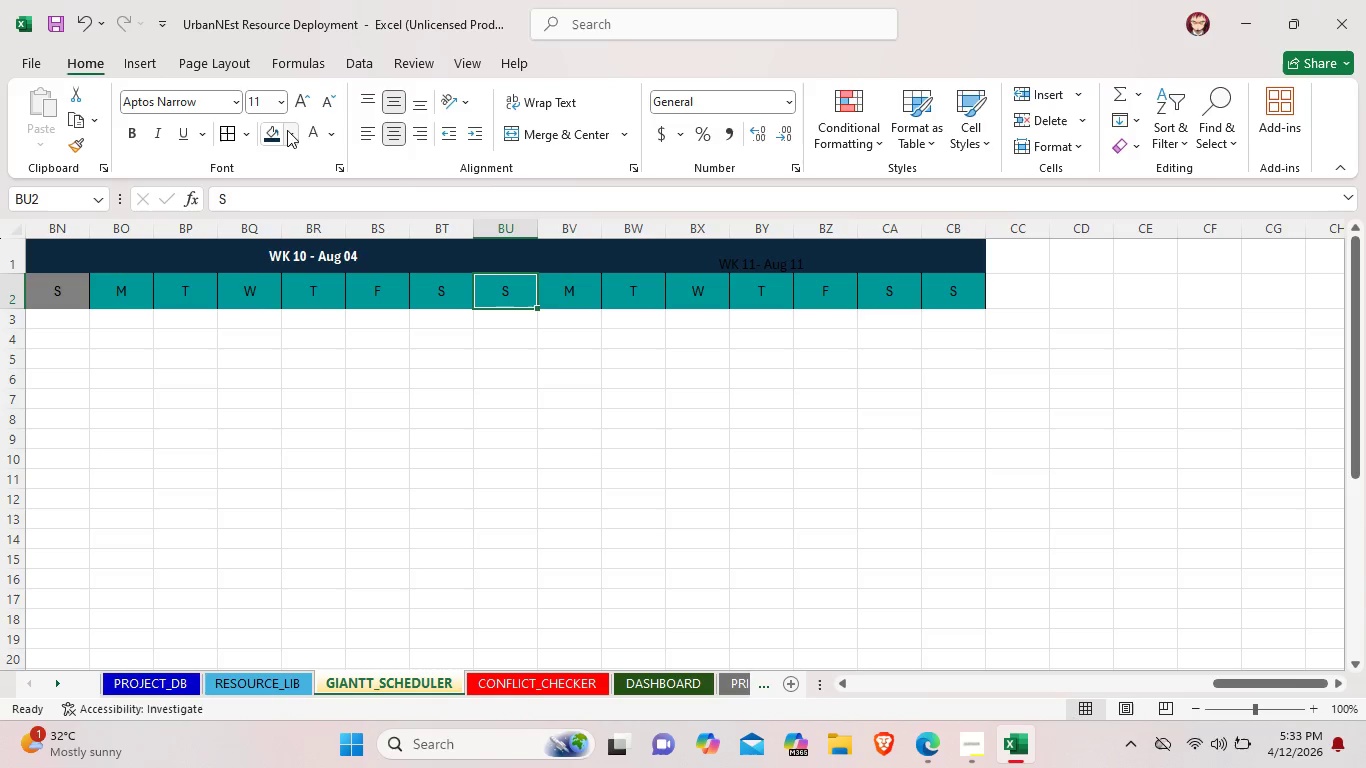 
left_click([287, 130])
 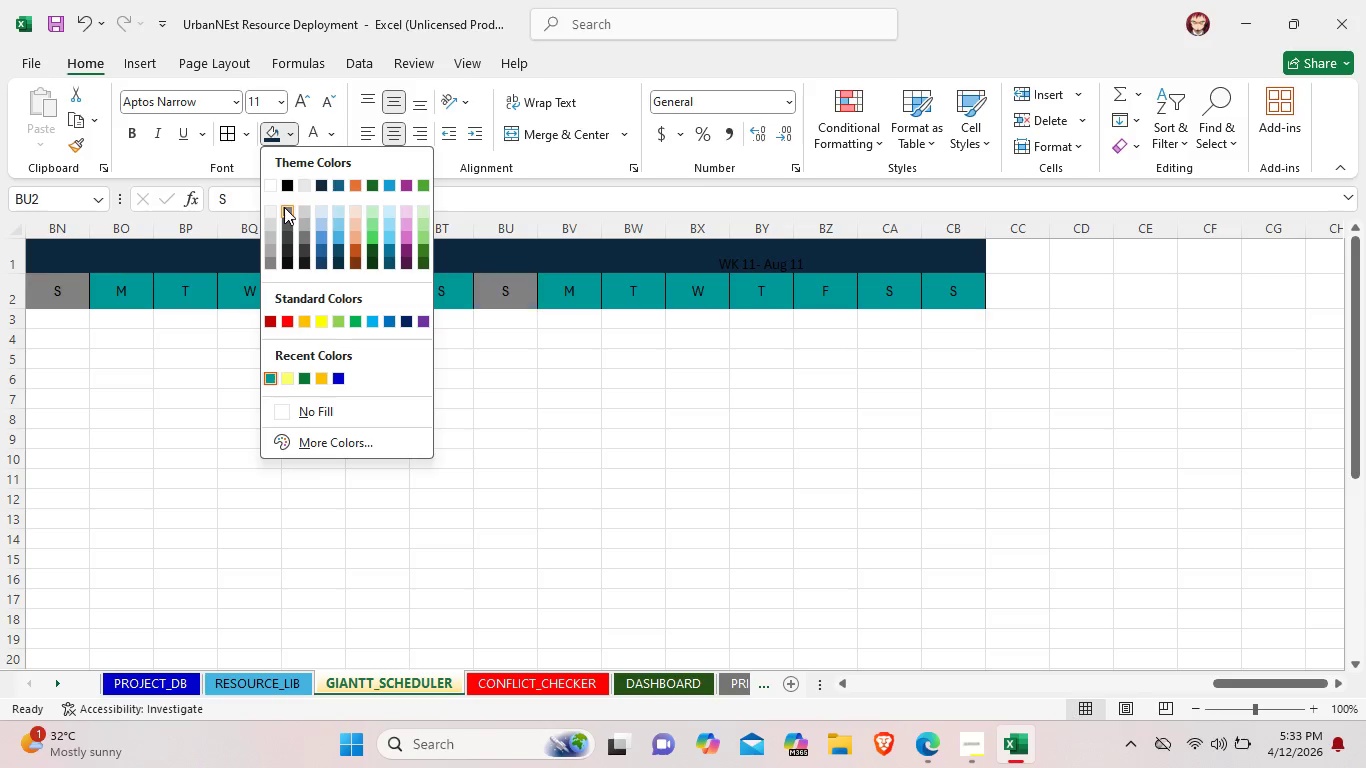 
left_click([284, 207])
 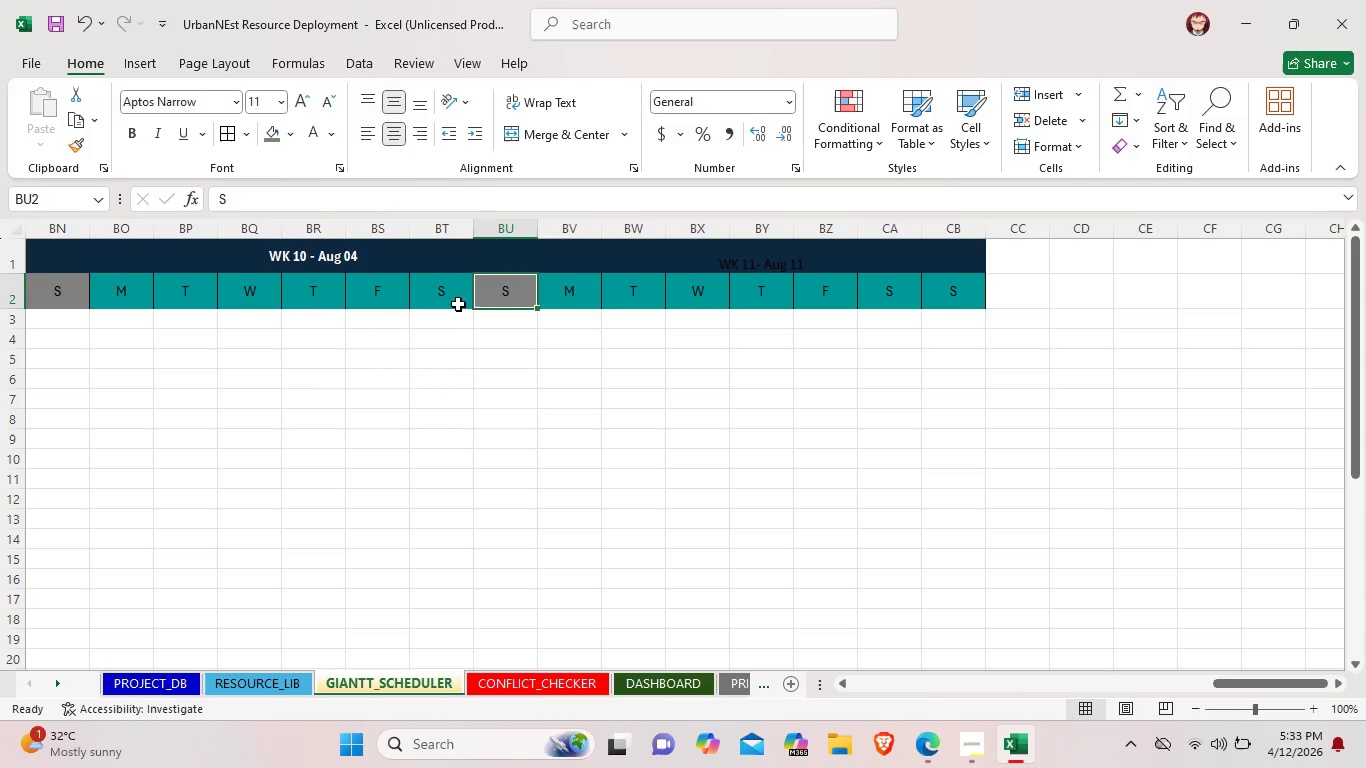 
left_click([458, 304])
 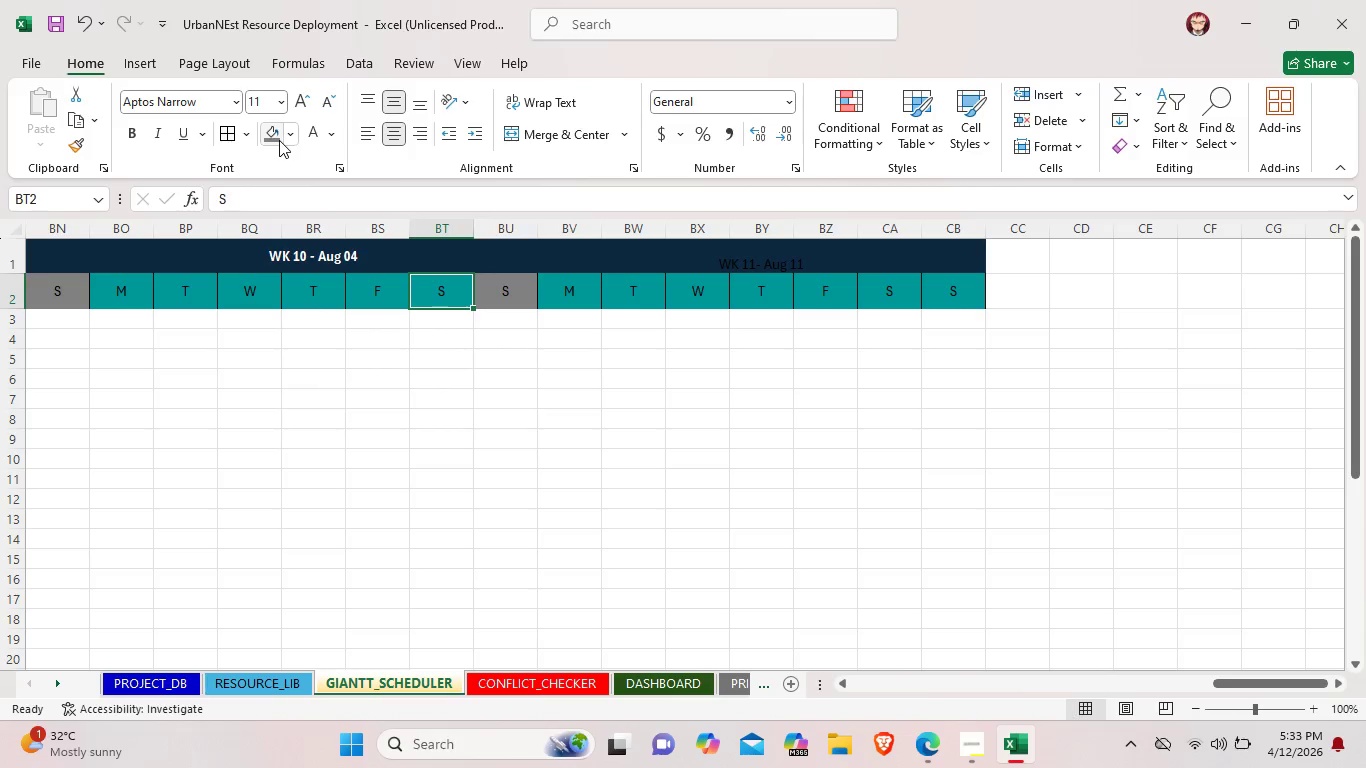 
left_click([276, 137])
 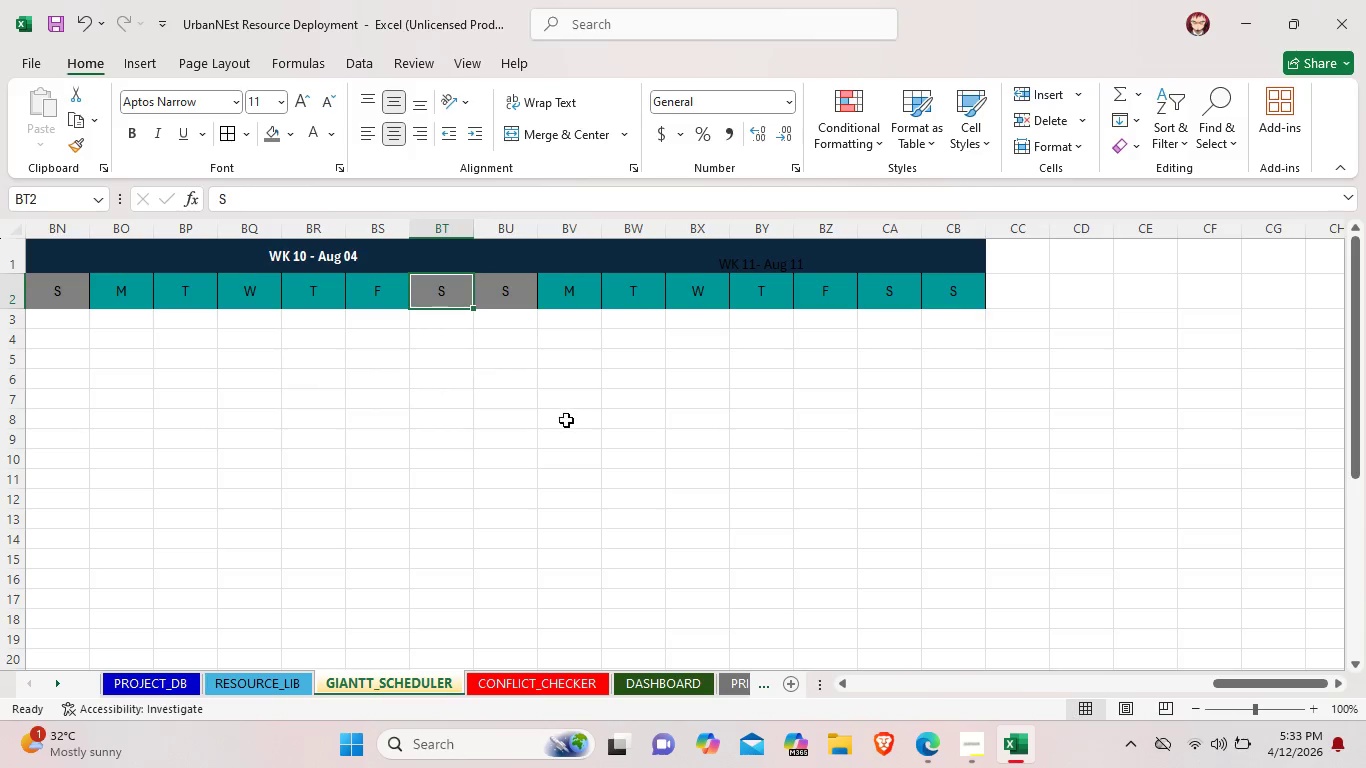 
left_click([566, 420])
 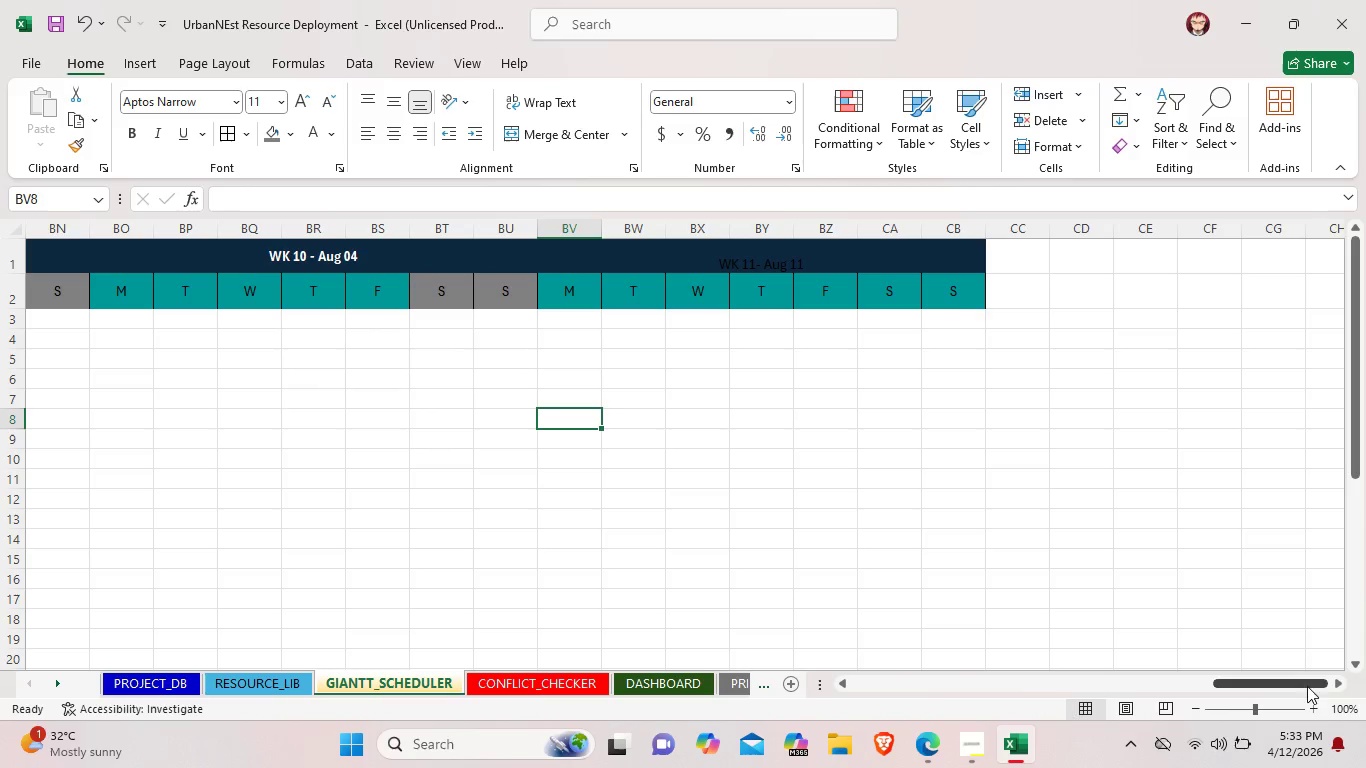 
double_click([1344, 686])
 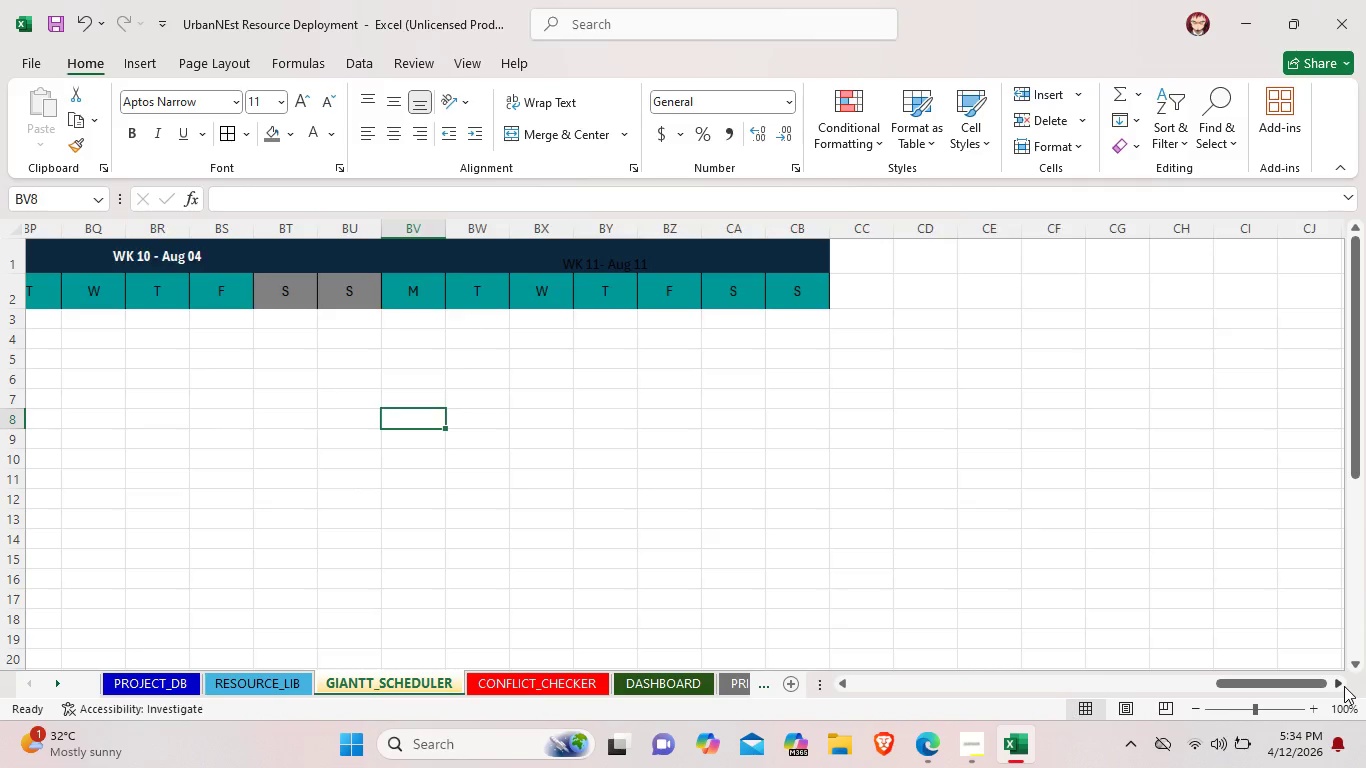 
triple_click([1344, 686])
 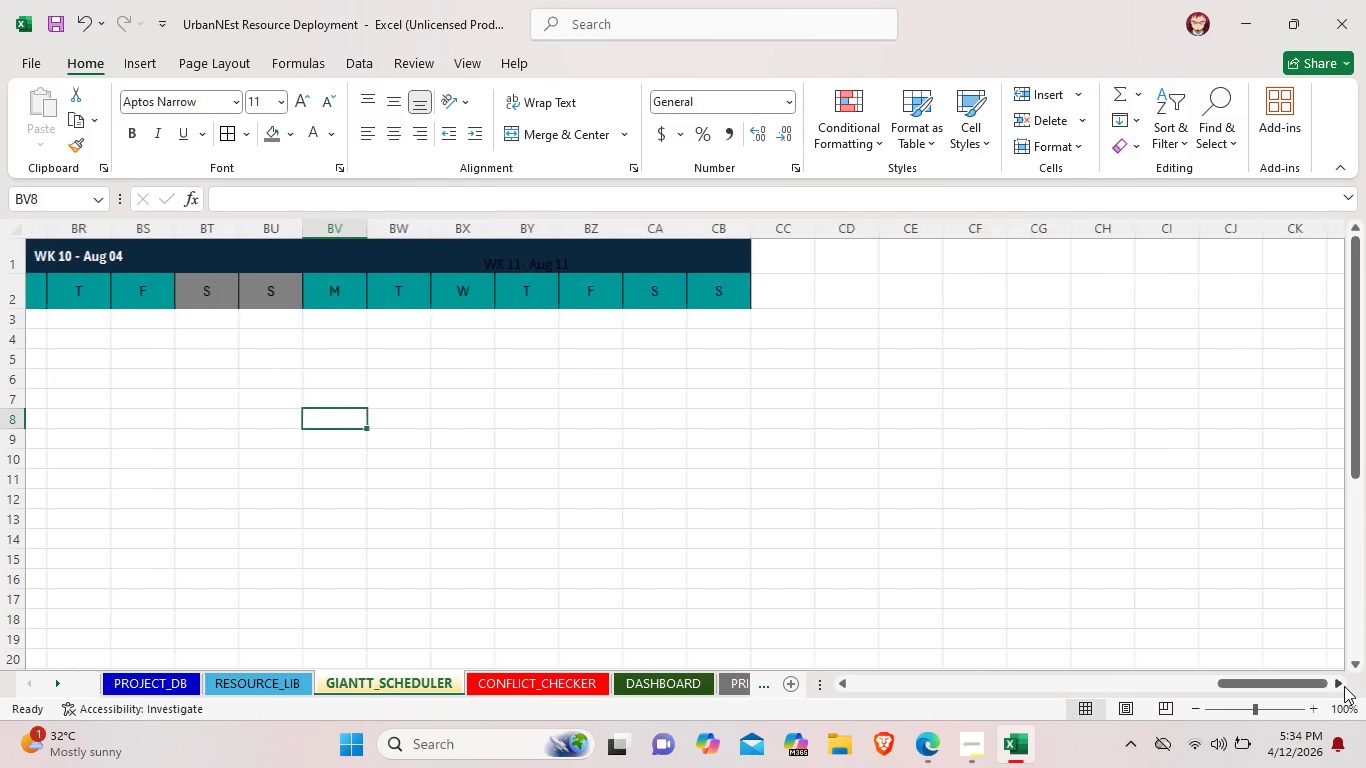 
triple_click([1344, 686])
 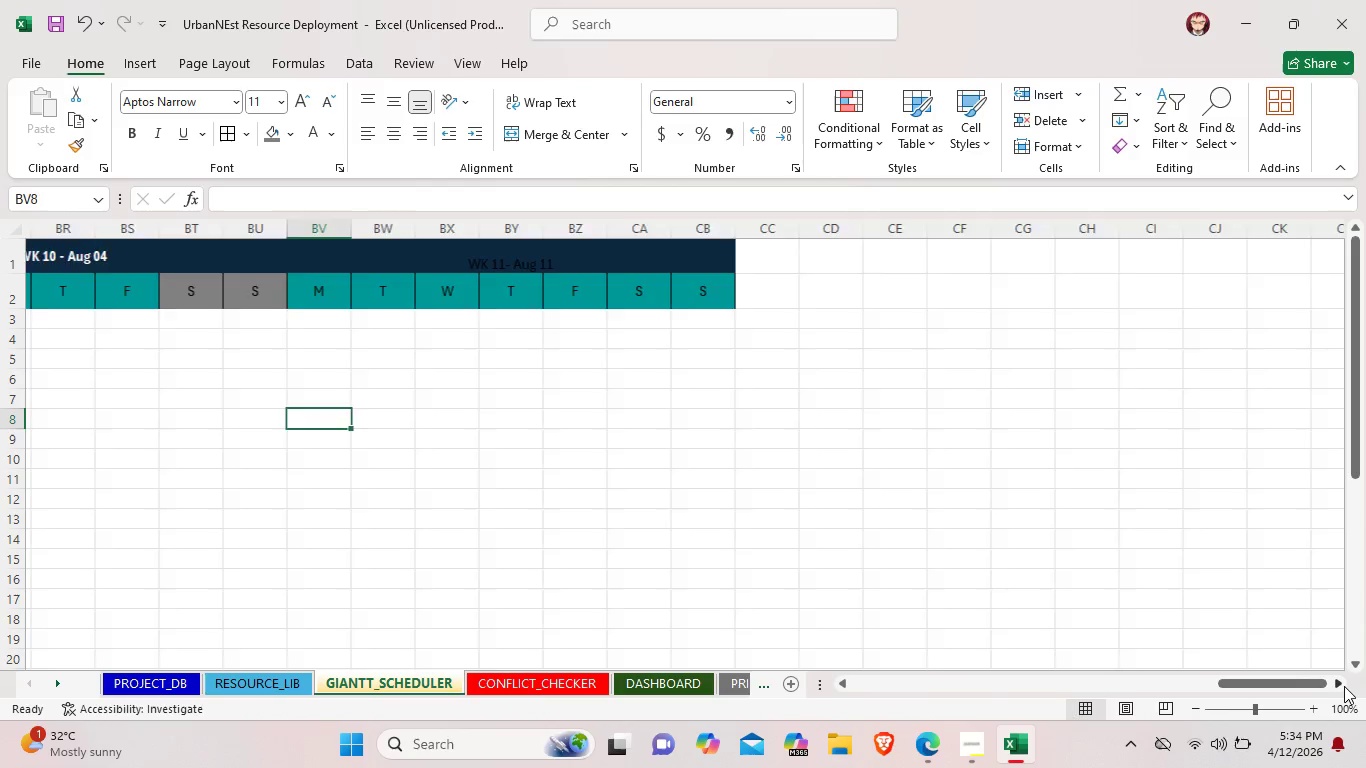 
triple_click([1344, 686])
 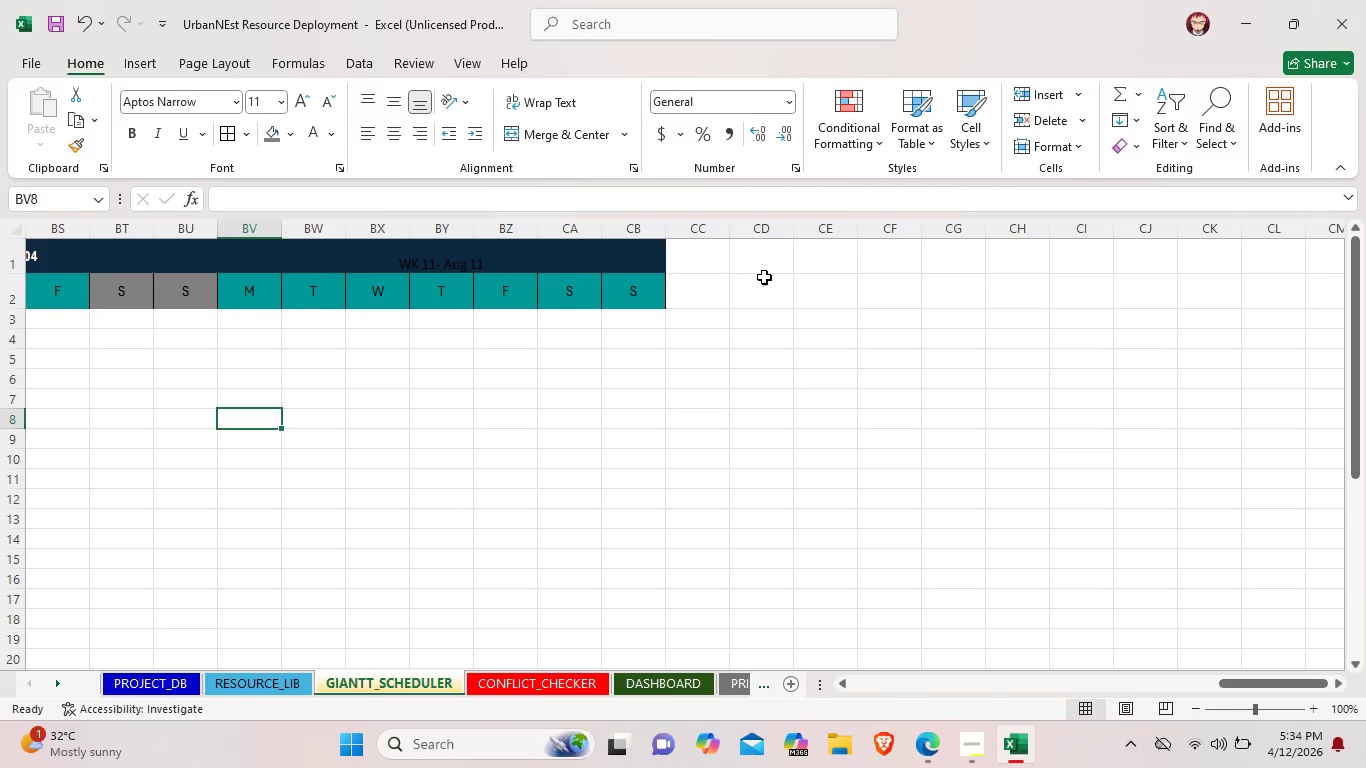 
left_click([732, 262])
 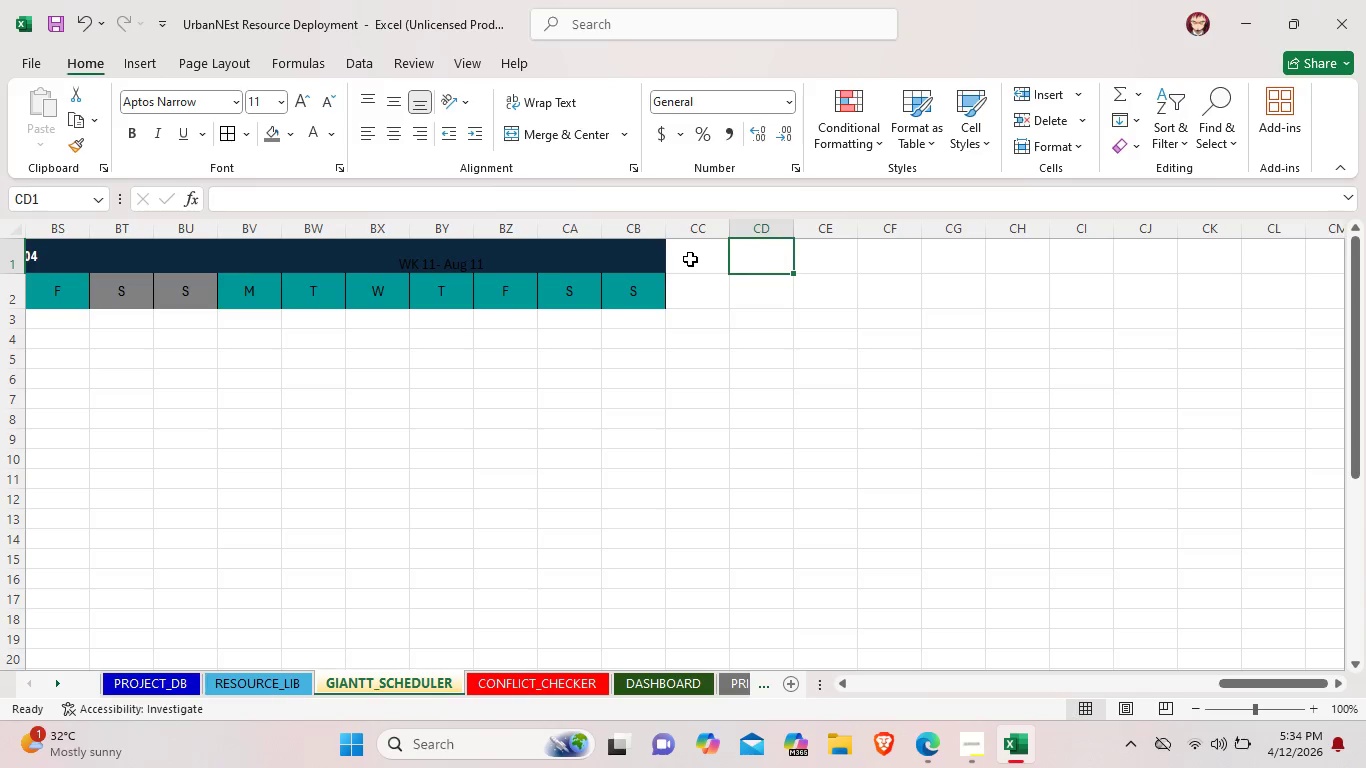 
left_click([690, 259])
 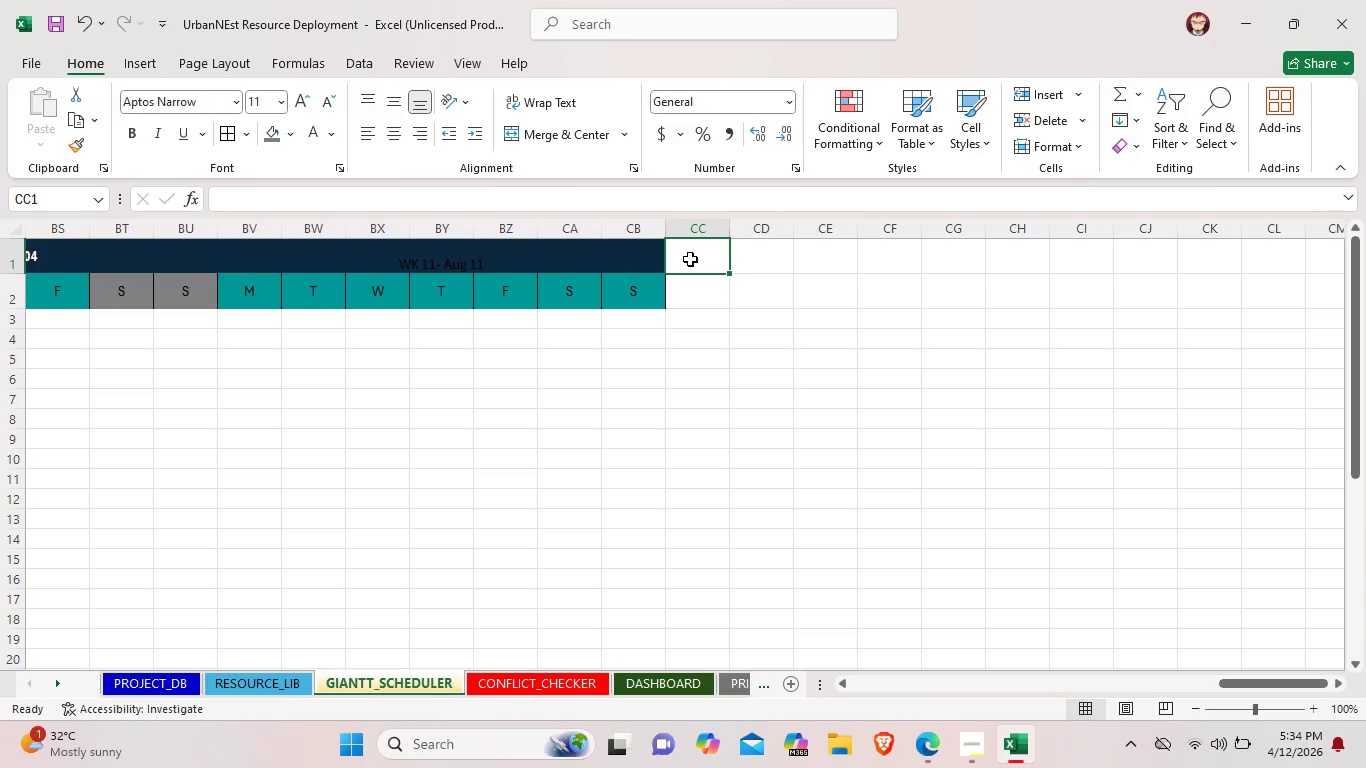 
left_click([690, 259])
 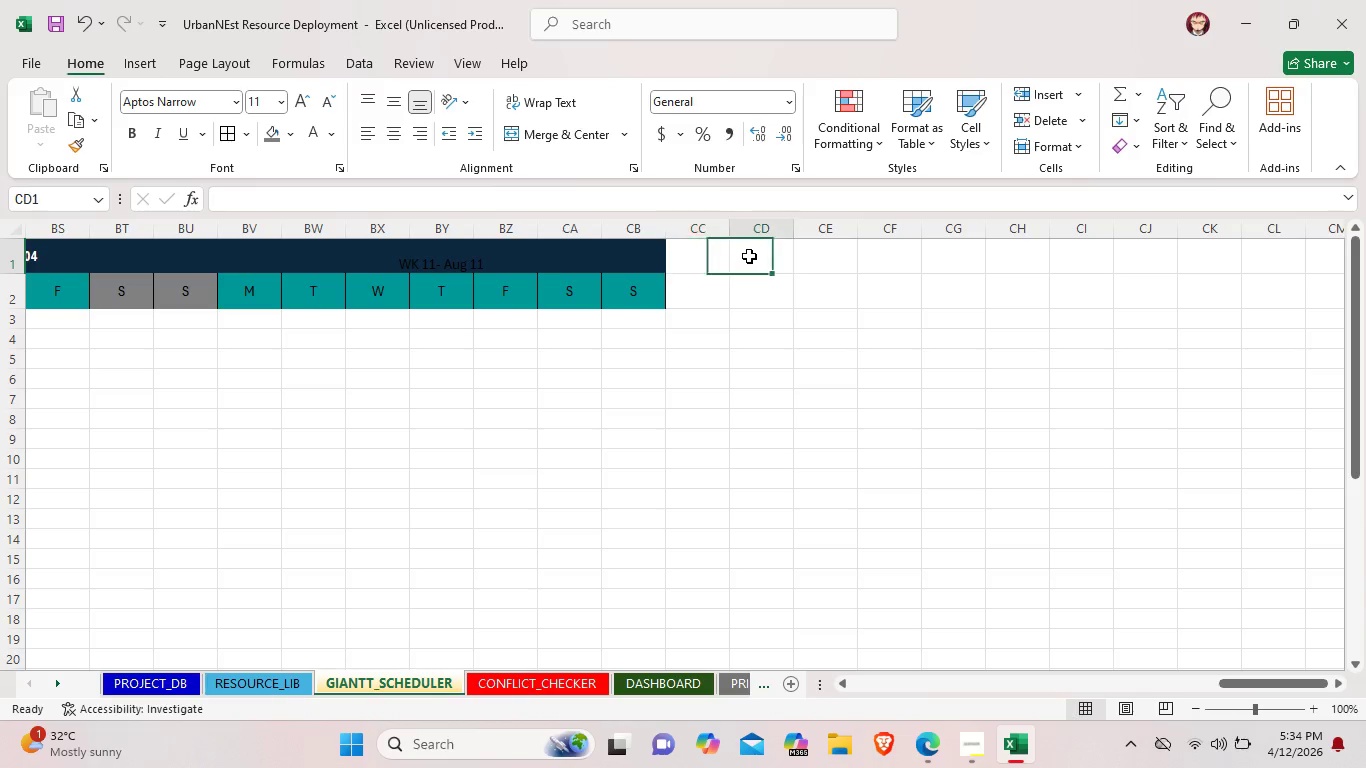 
double_click([749, 256])
 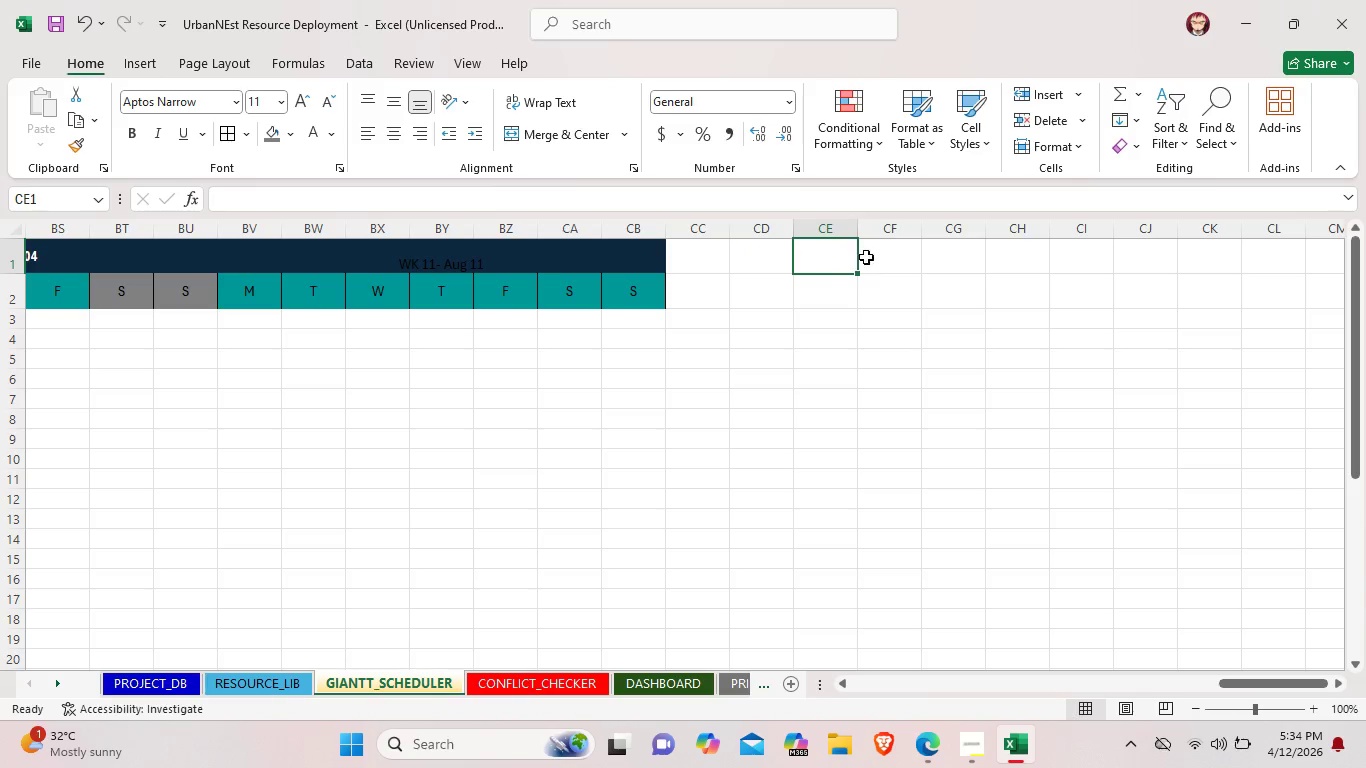 
double_click([869, 257])
 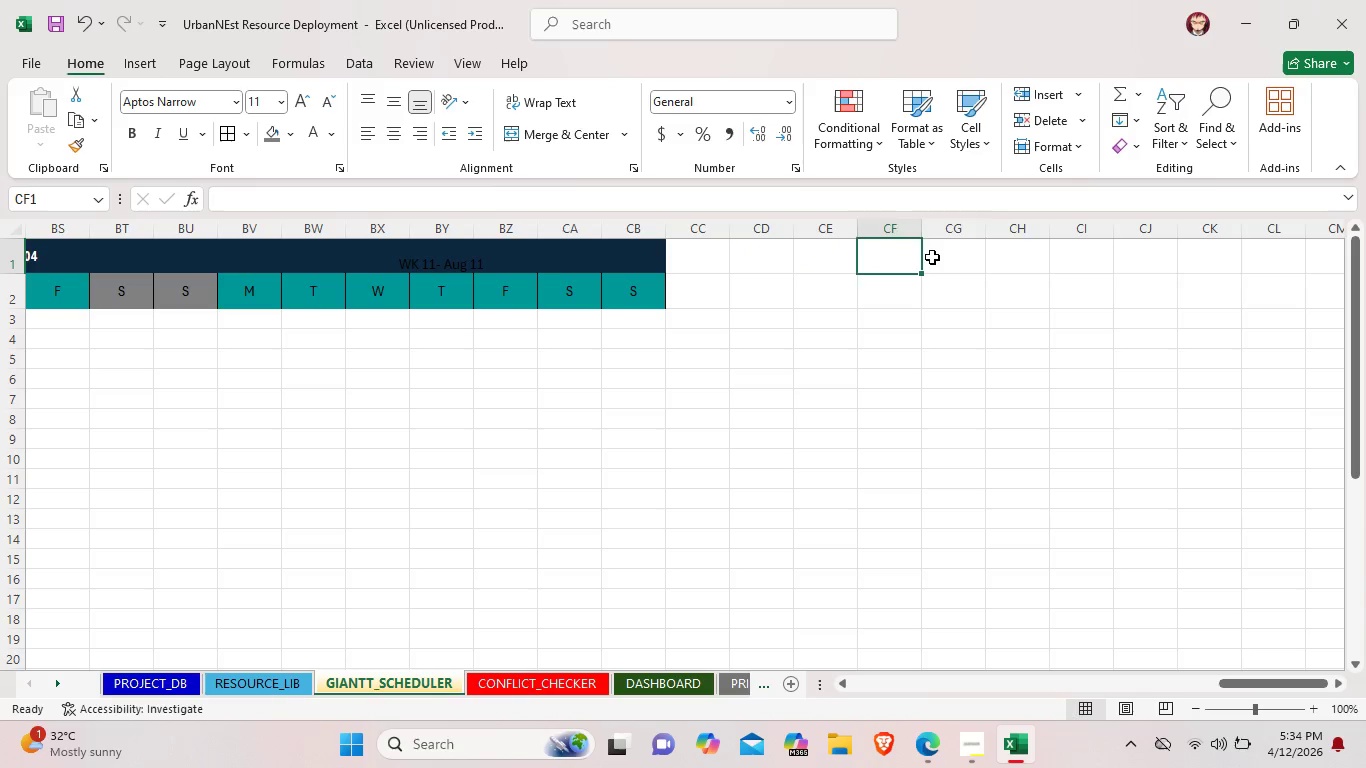 
left_click([932, 257])
 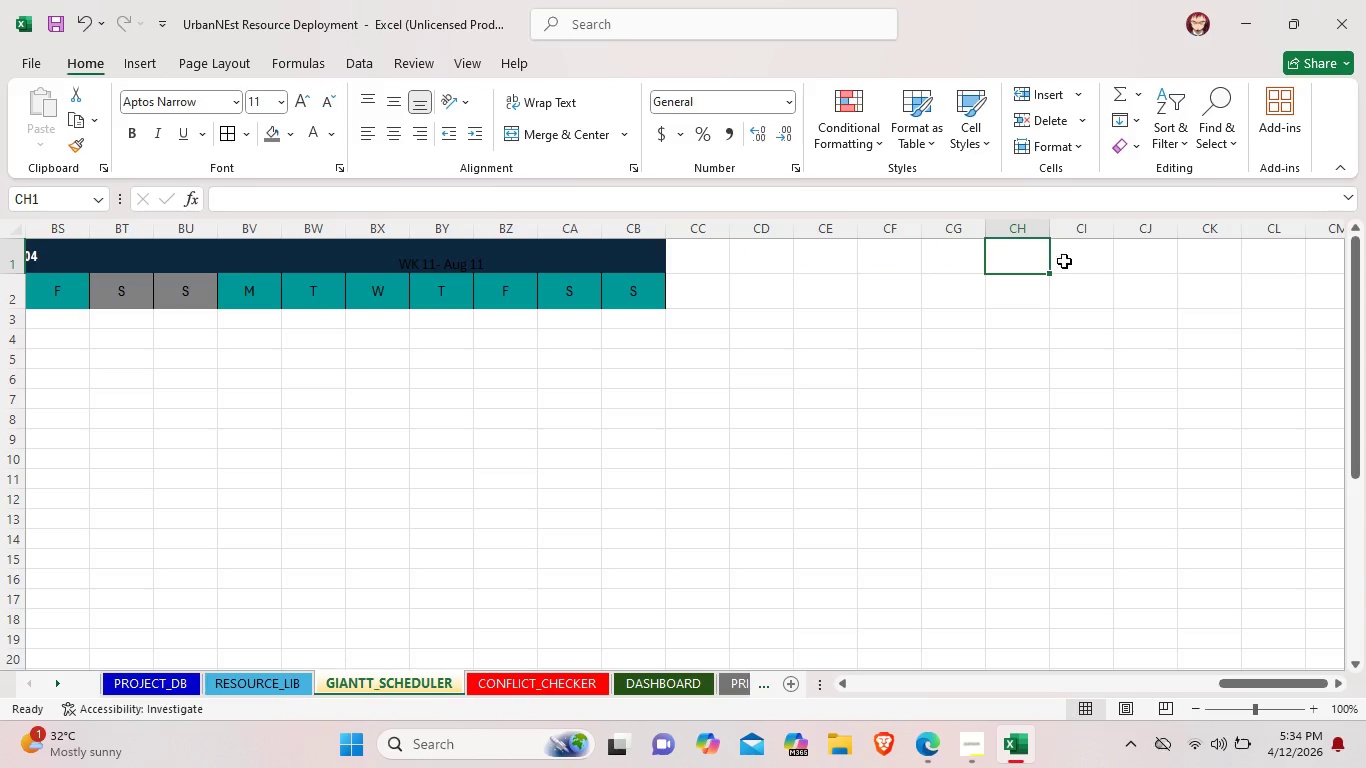 
double_click([1092, 261])
 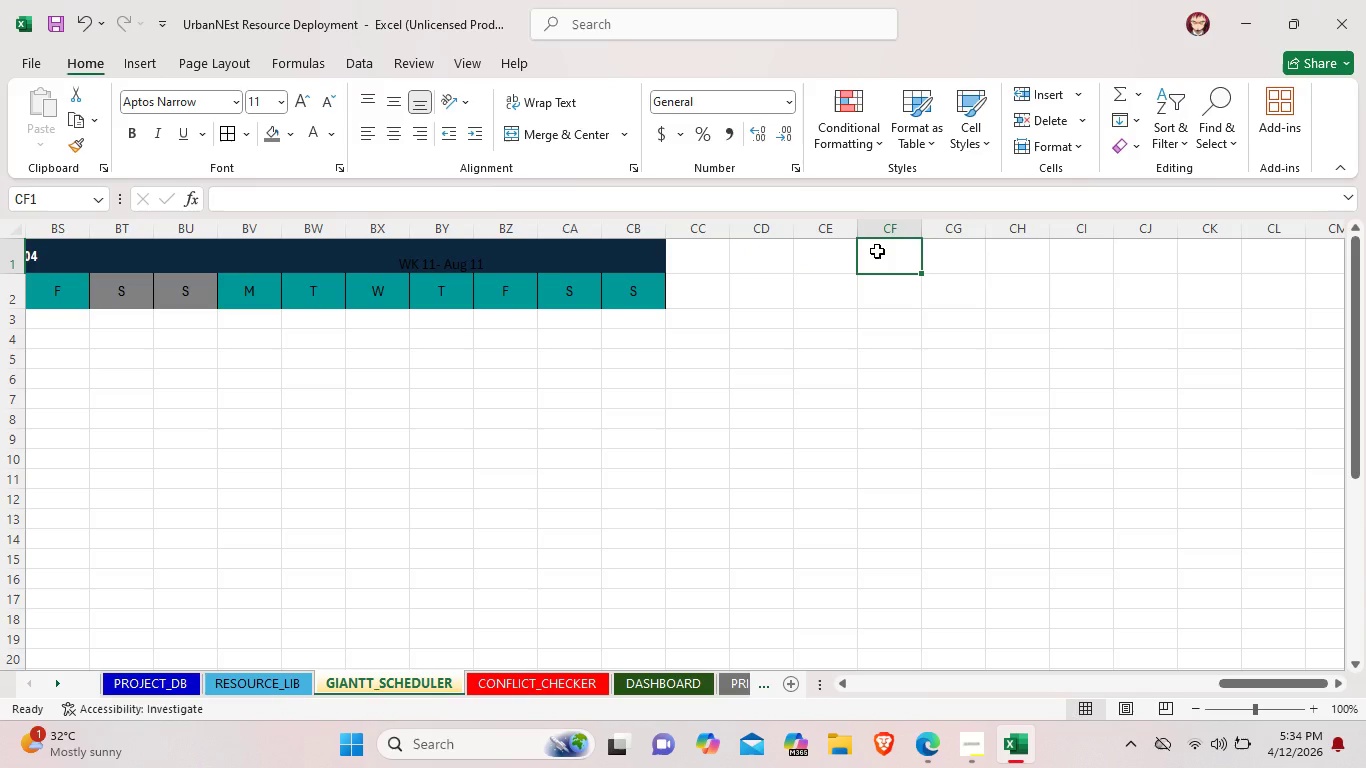 
left_click([877, 251])
 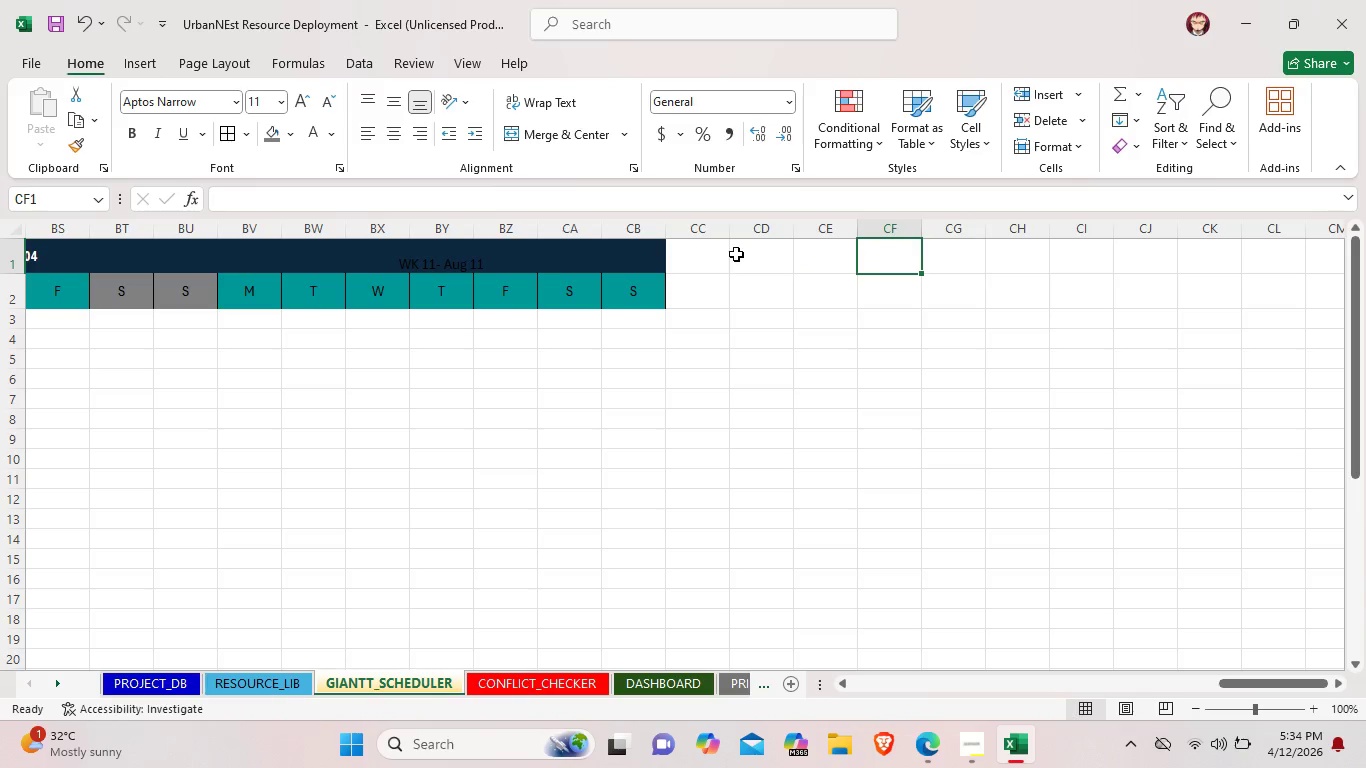 
left_click_drag(start_coordinate=[681, 254], to_coordinate=[1074, 260])
 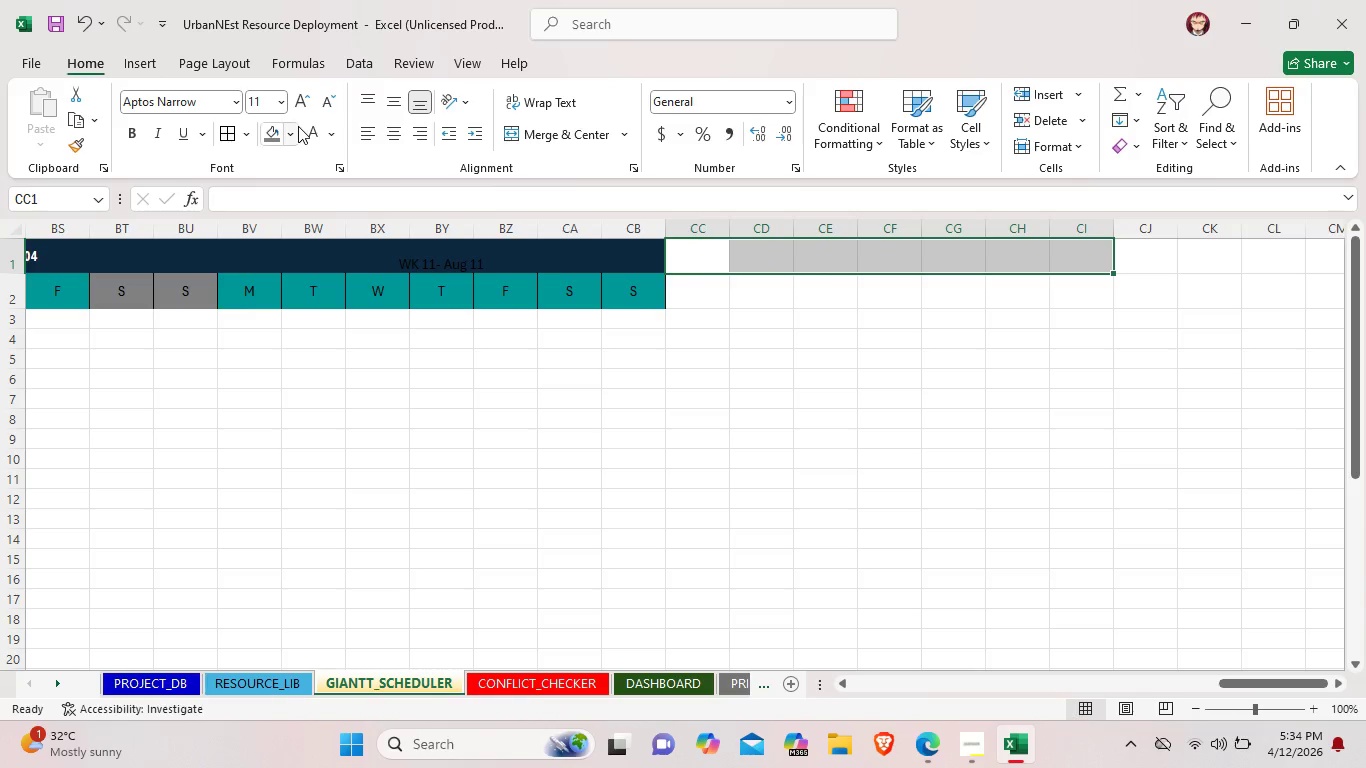 
left_click([296, 126])
 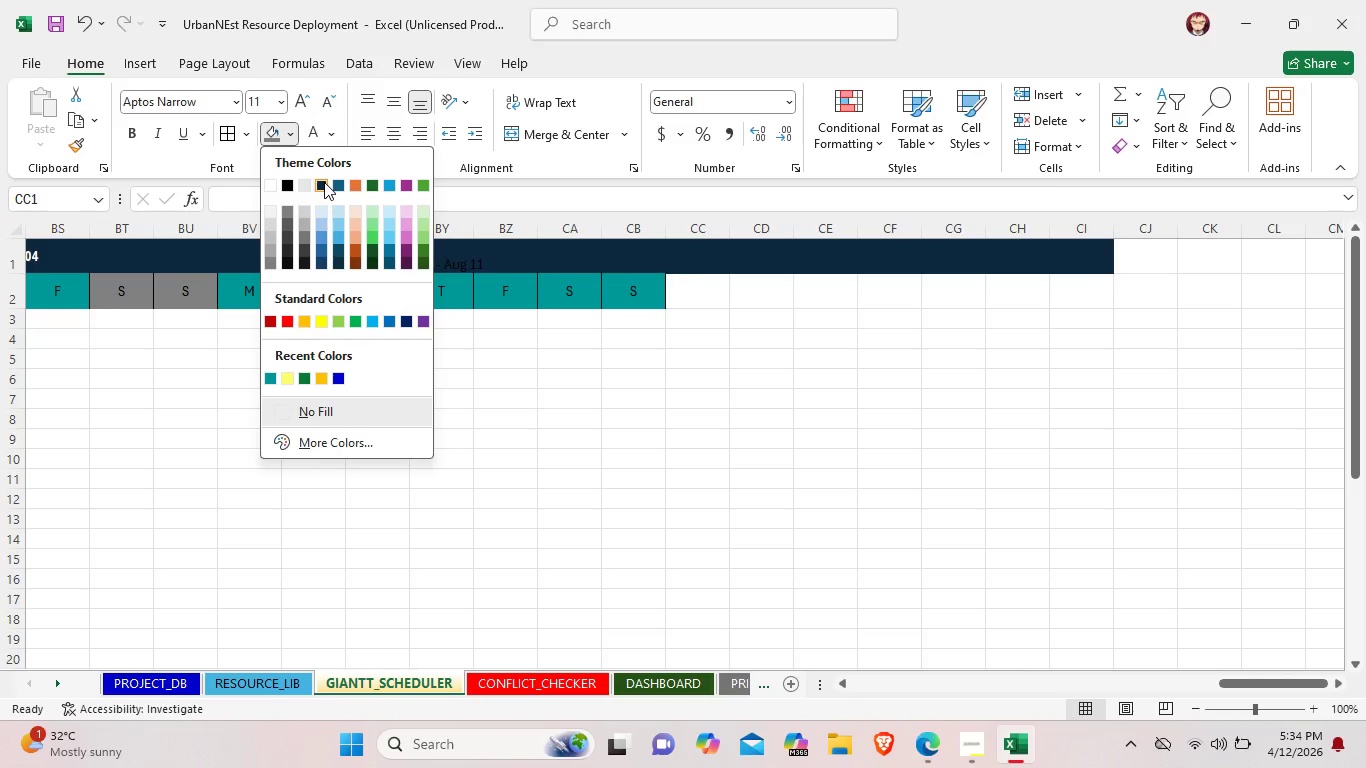 
left_click([324, 182])
 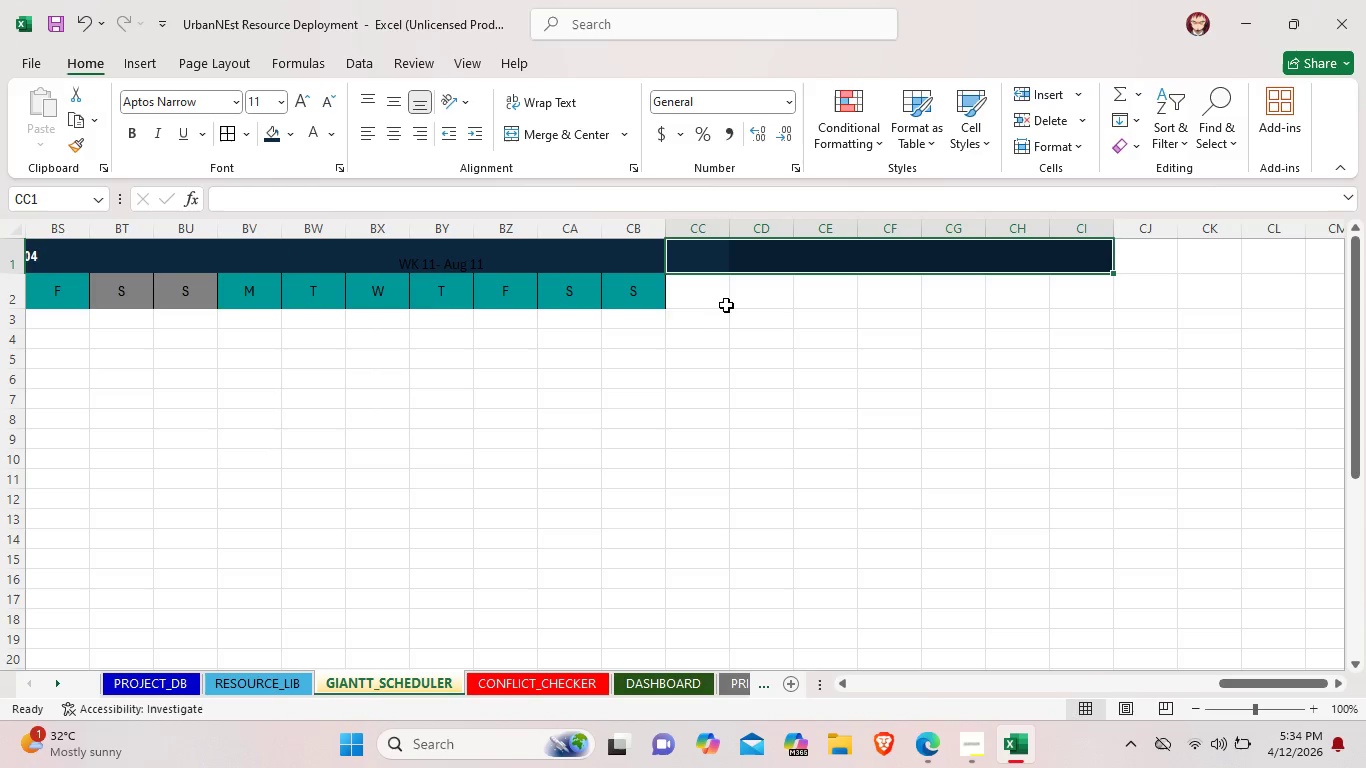 
left_click([717, 301])
 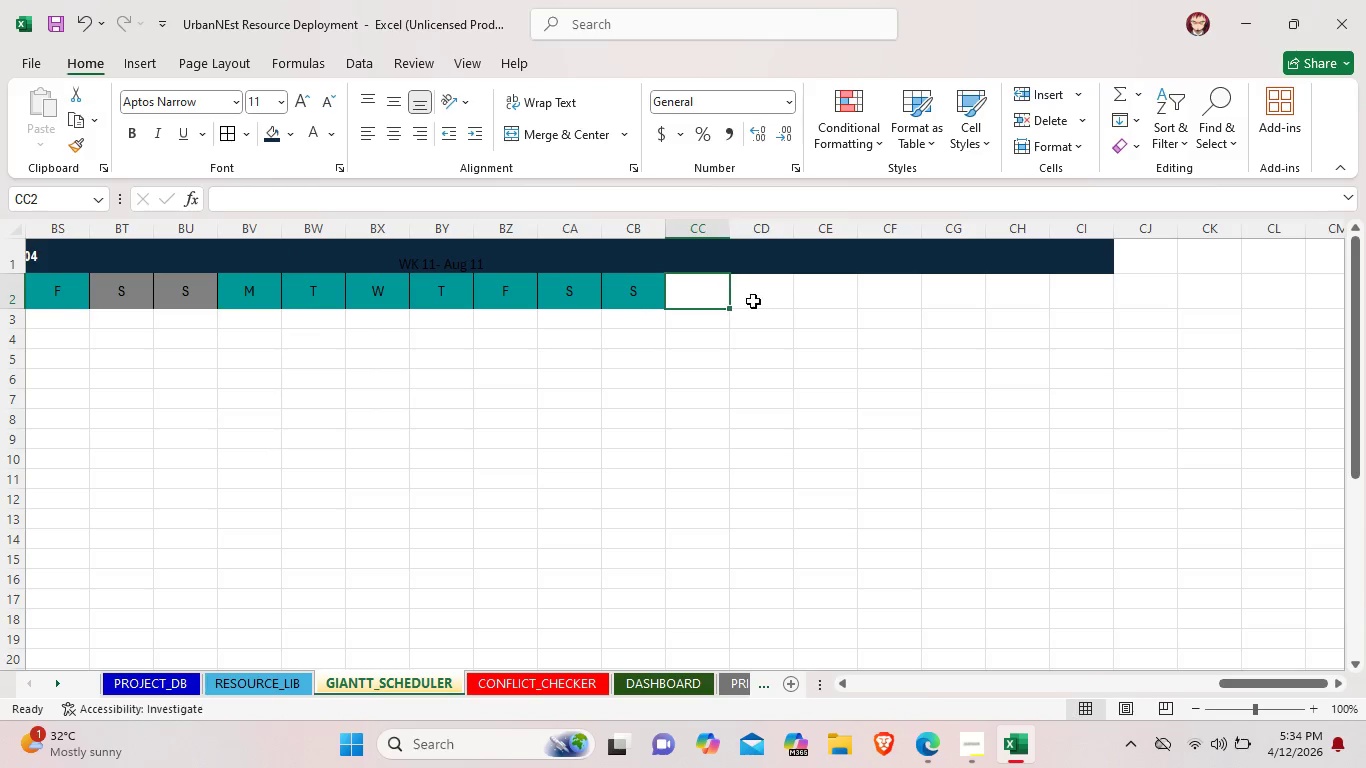 
left_click([755, 301])
 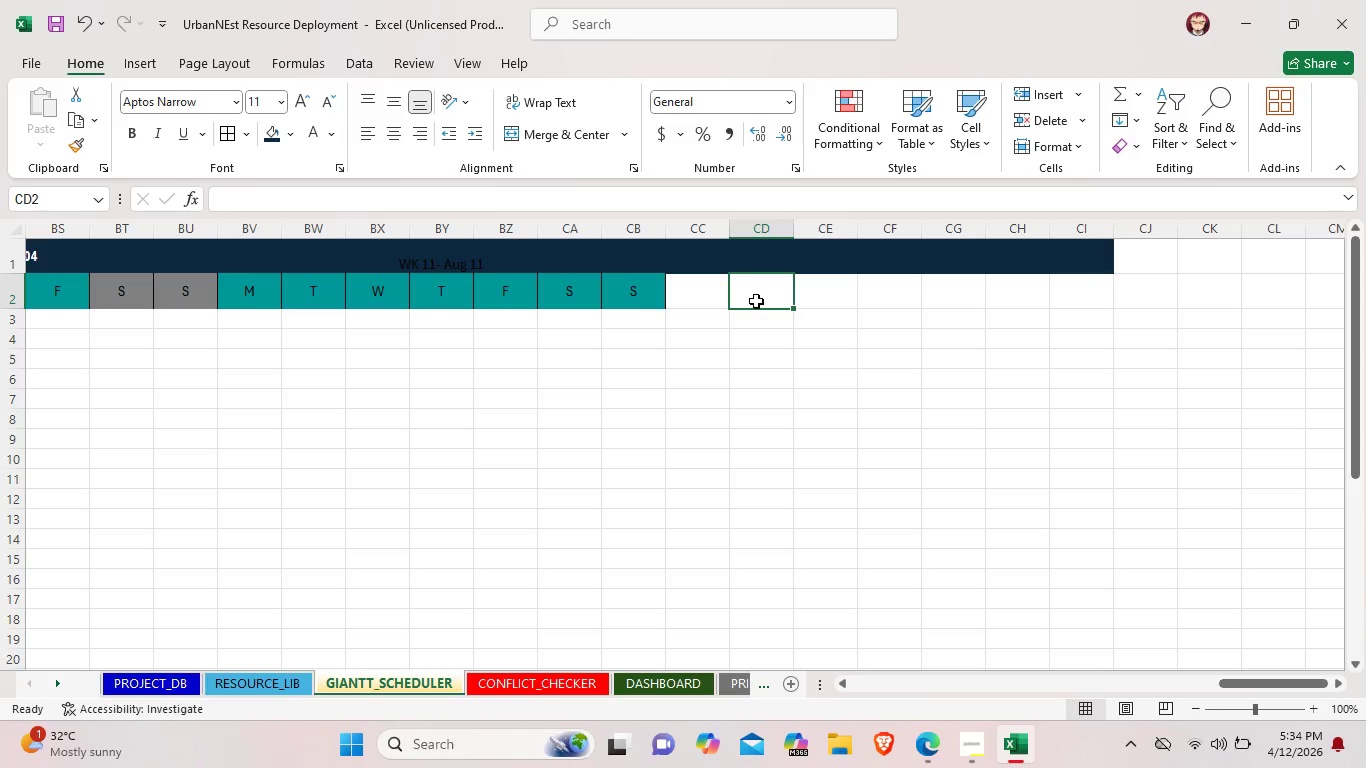 
left_click([702, 294])
 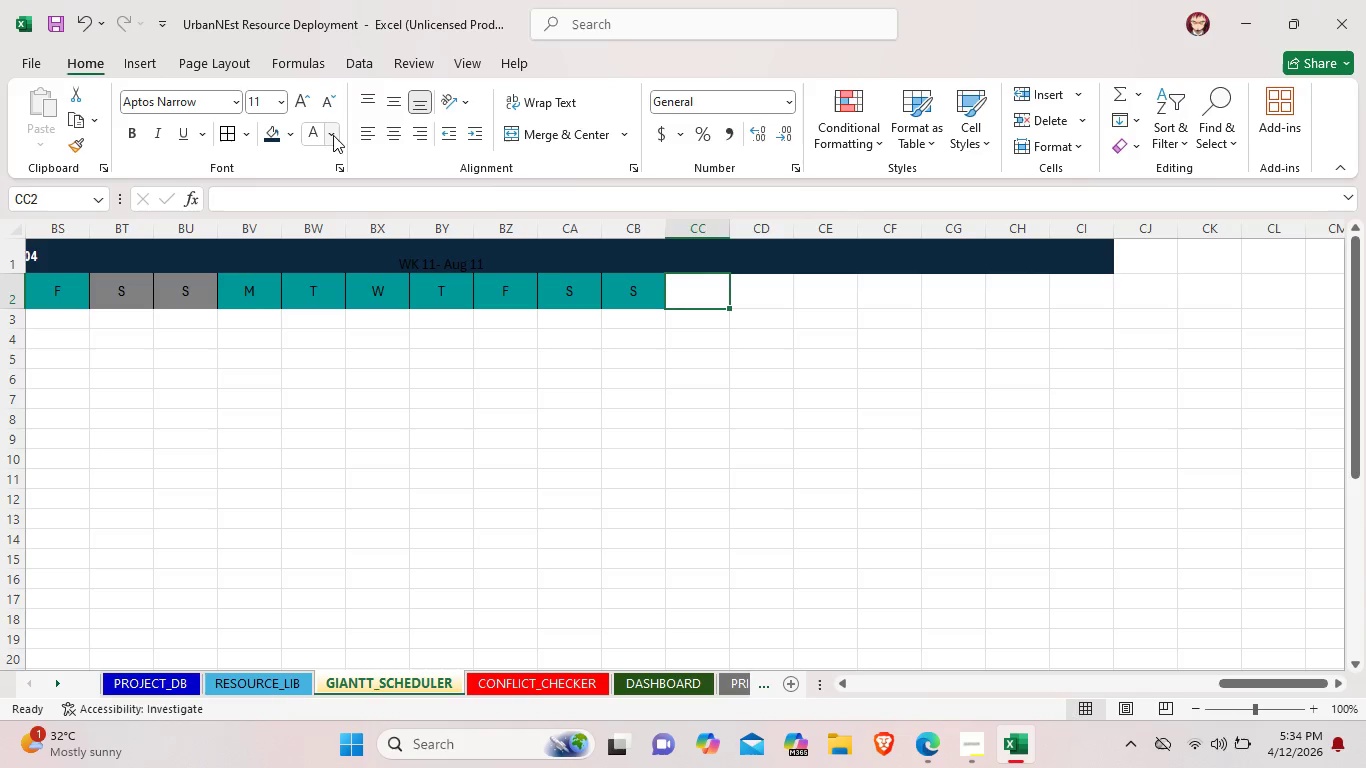 
left_click([768, 296])
 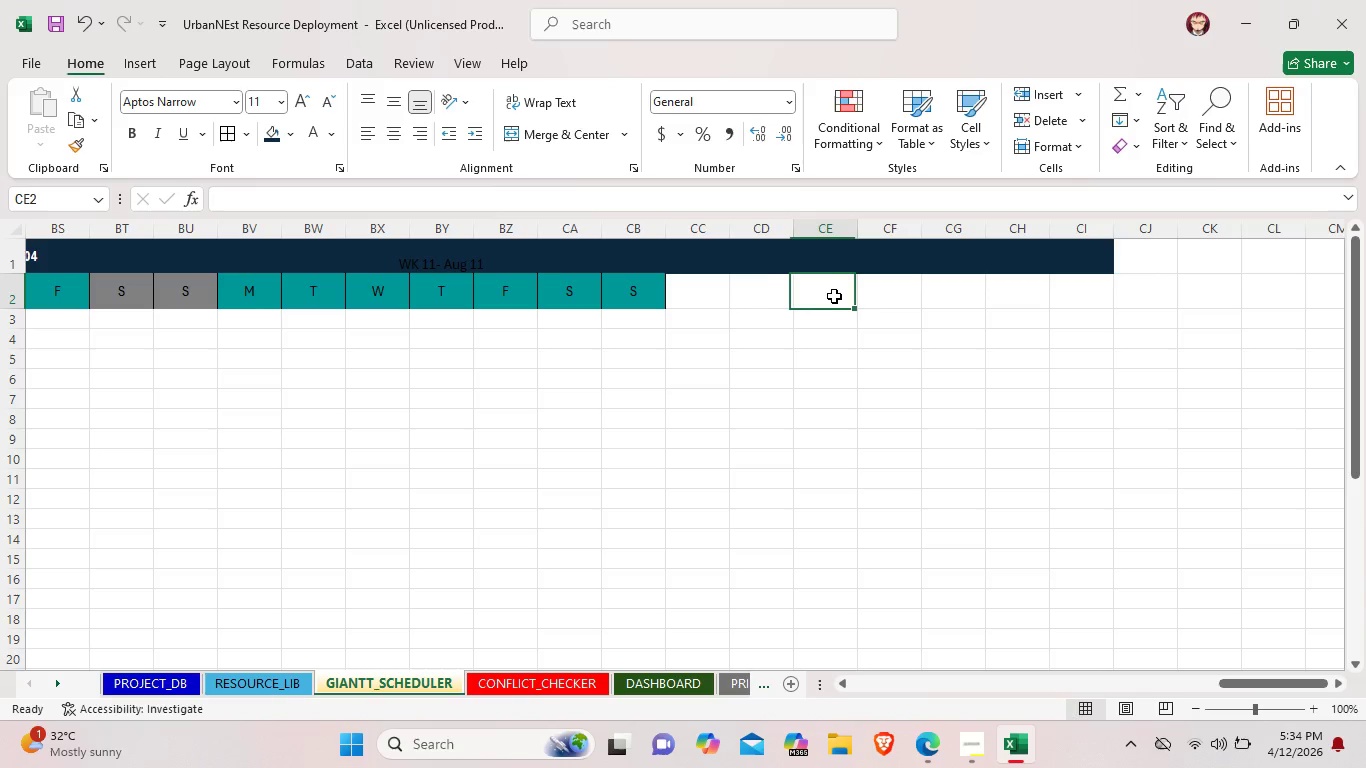 
left_click([834, 296])
 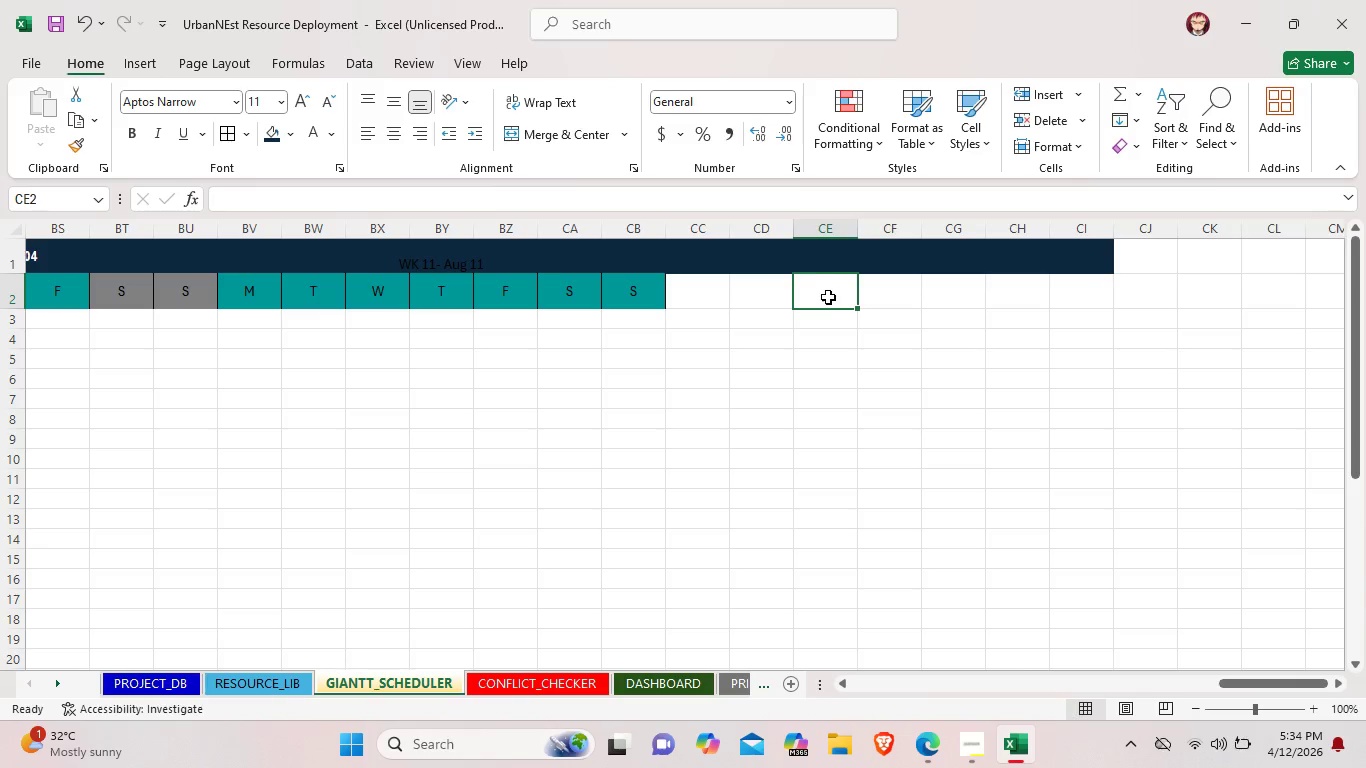 
left_click([709, 301])
 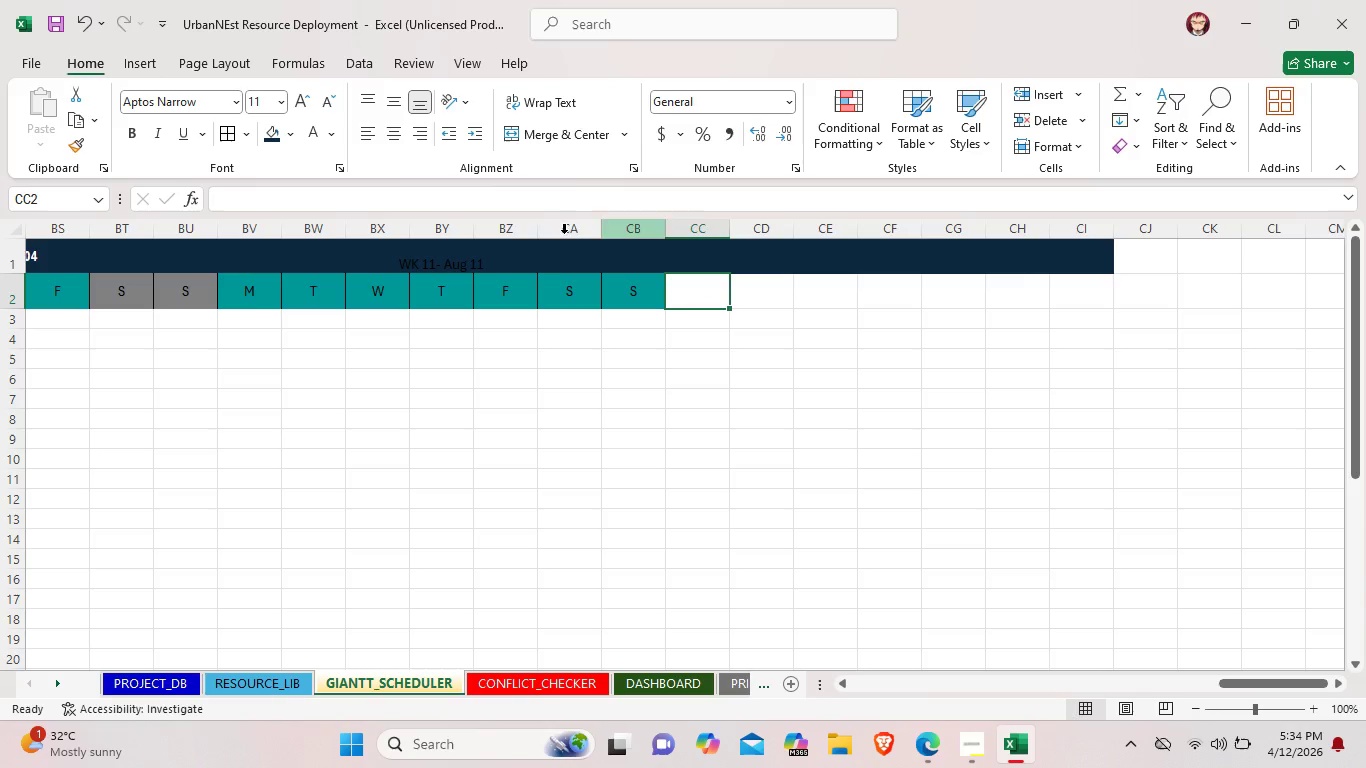 
left_click([442, 263])
 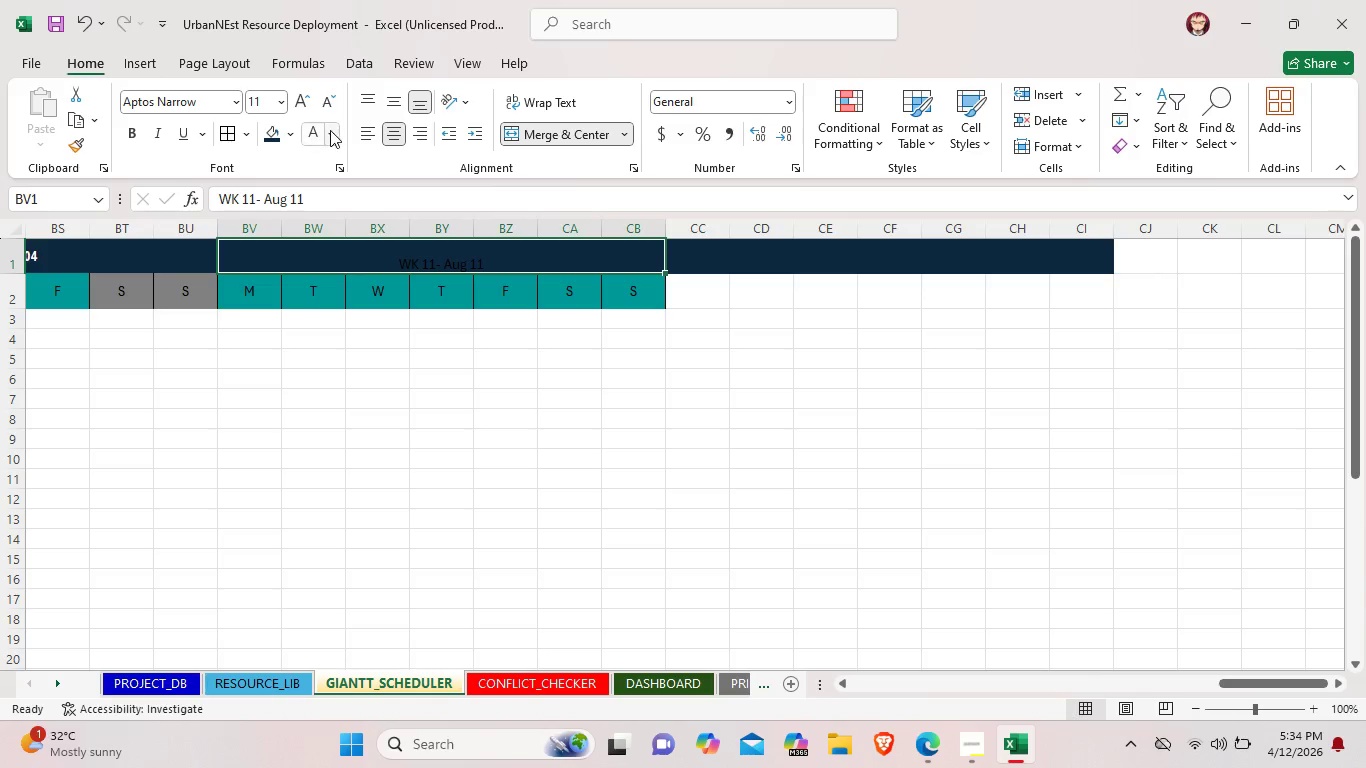 
left_click([315, 130])
 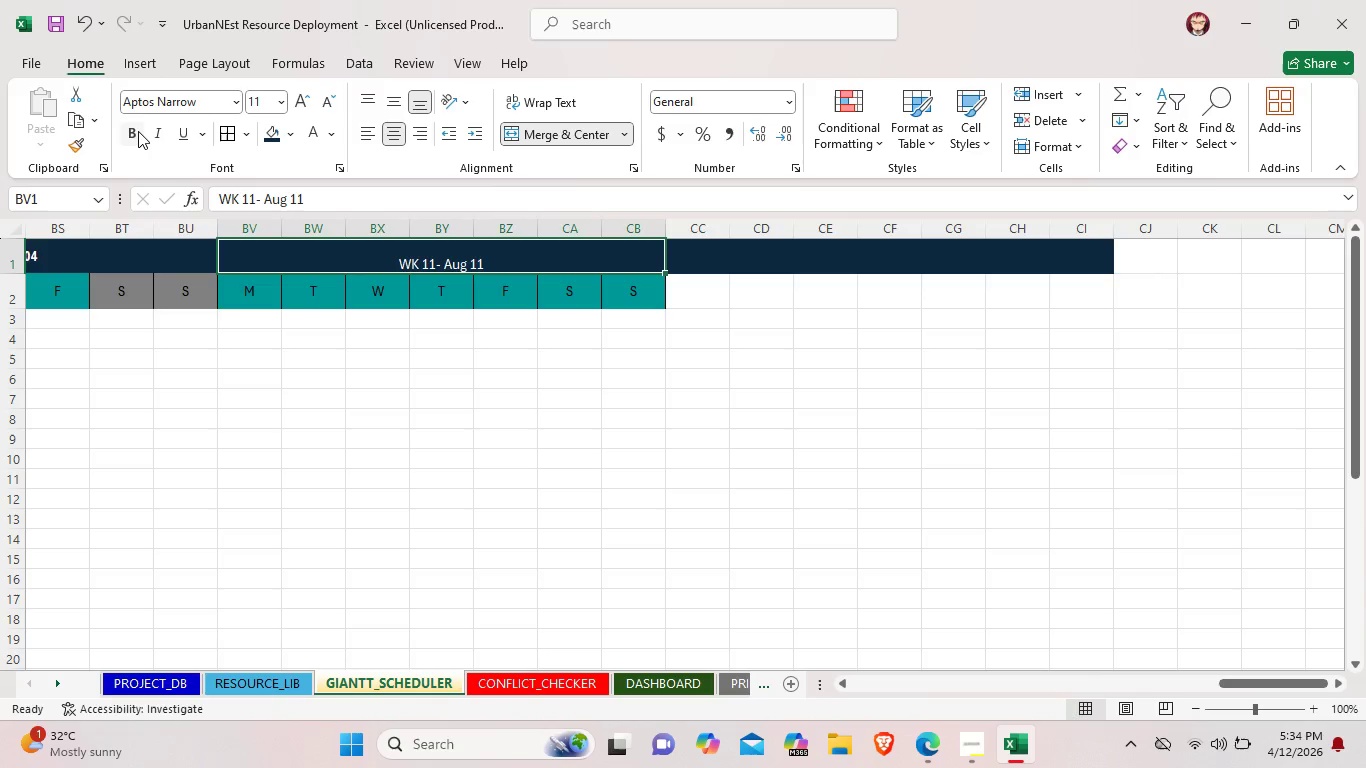 
left_click([136, 131])
 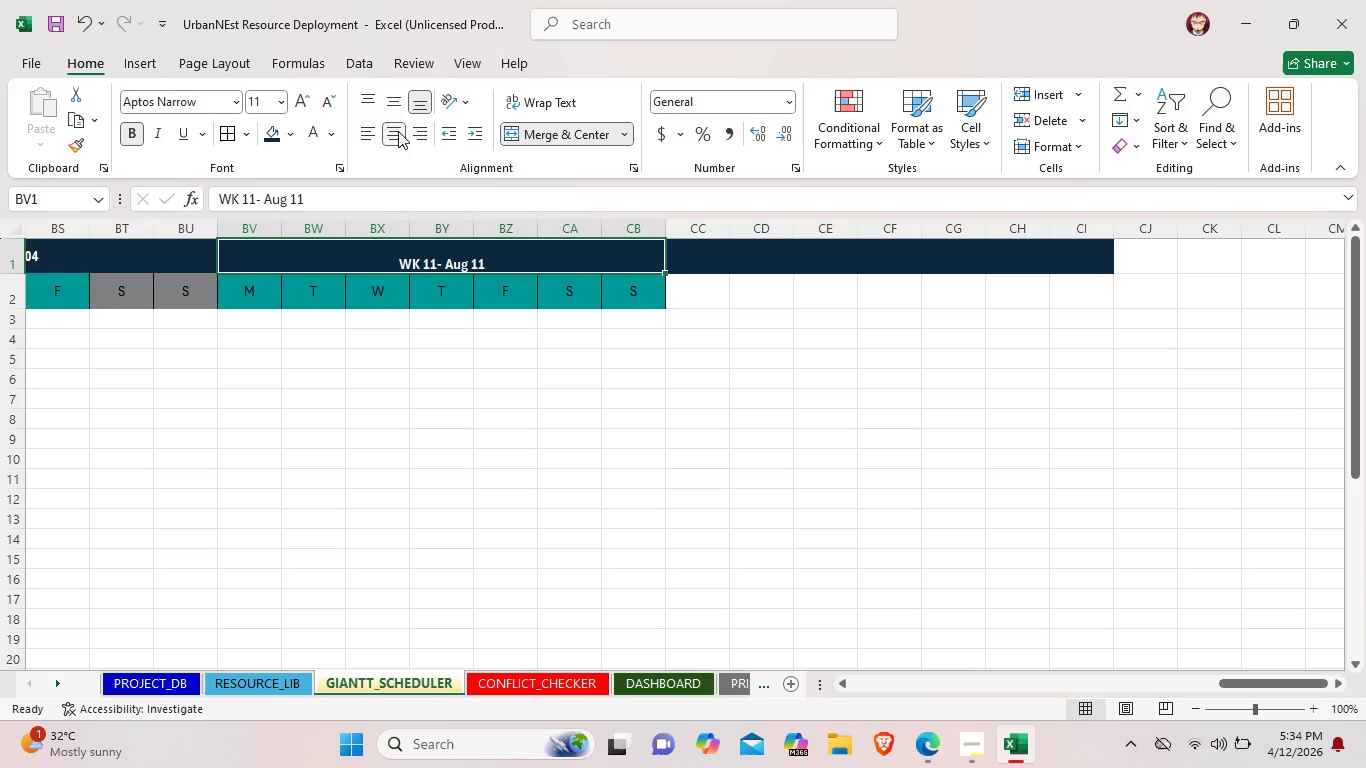 
left_click([393, 107])
 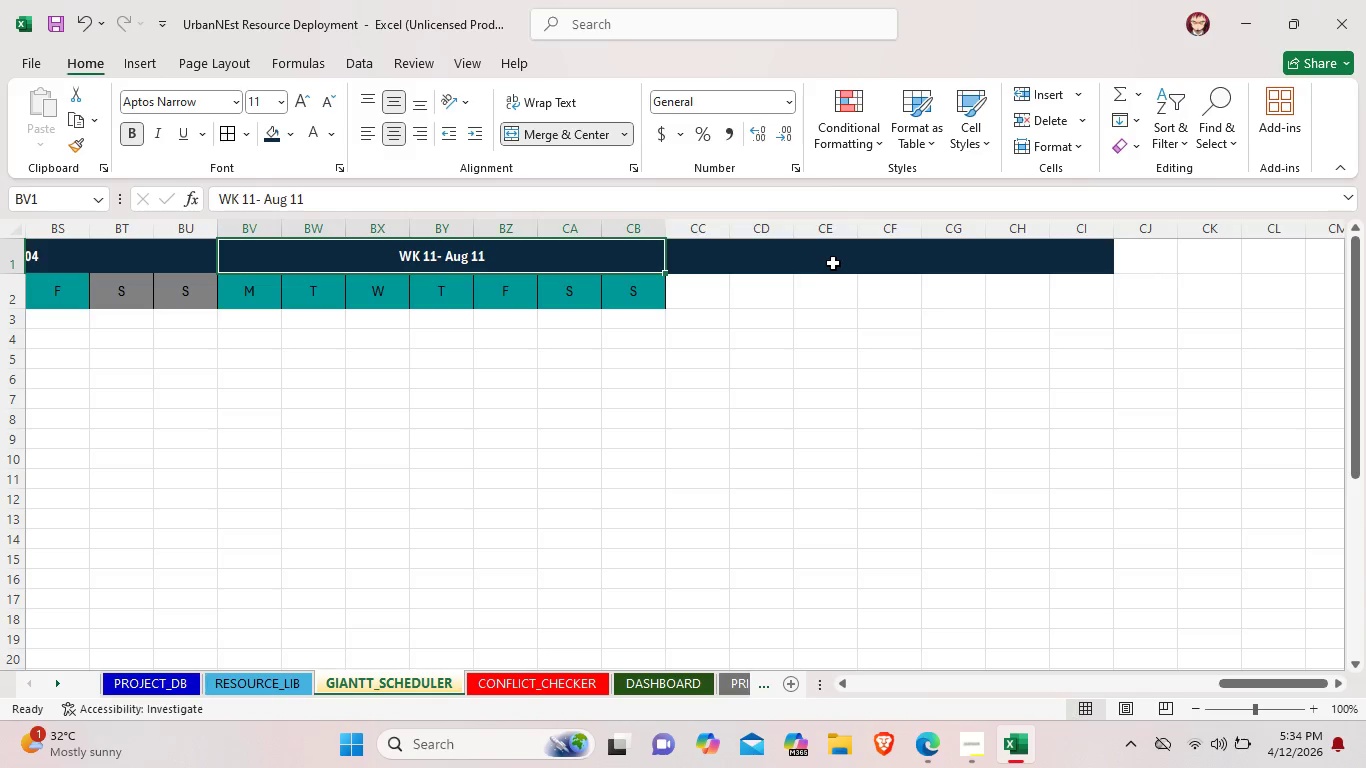 
double_click([833, 263])
 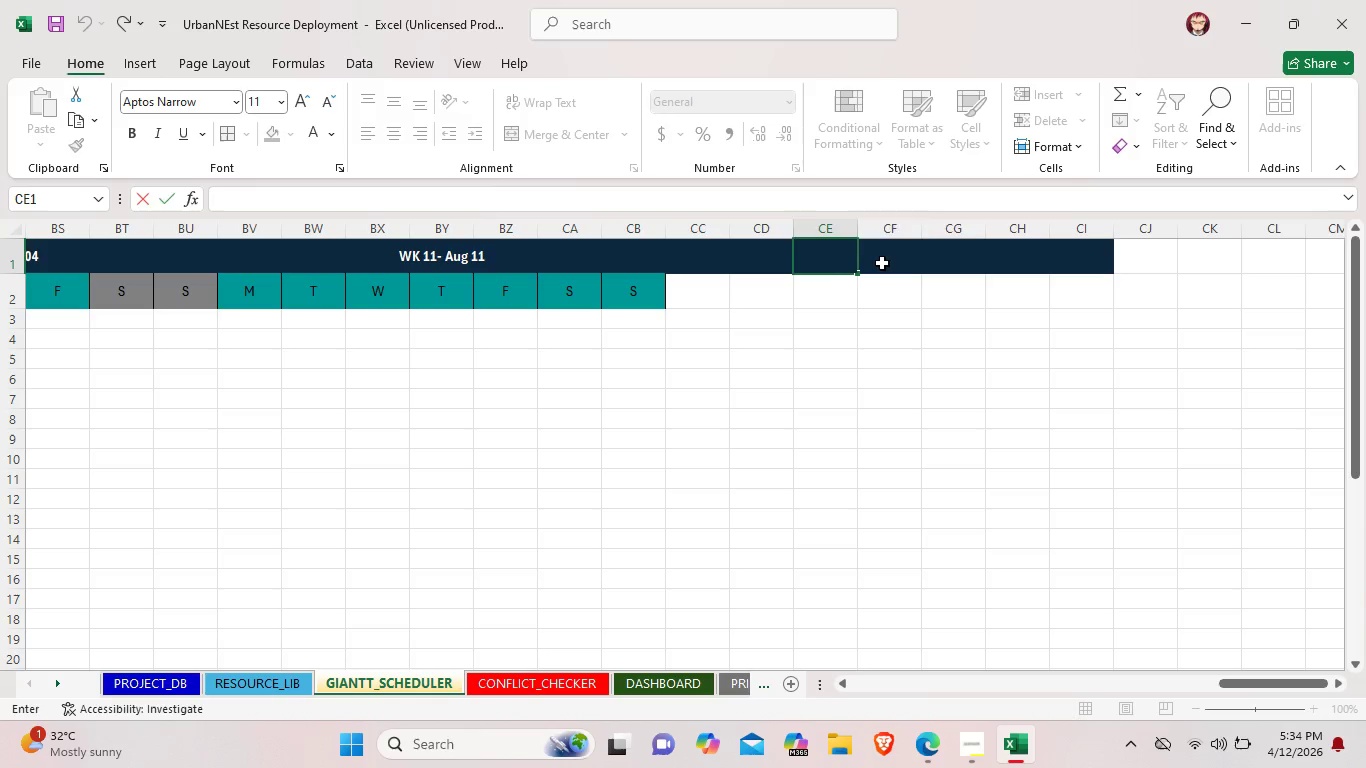 
left_click([882, 263])
 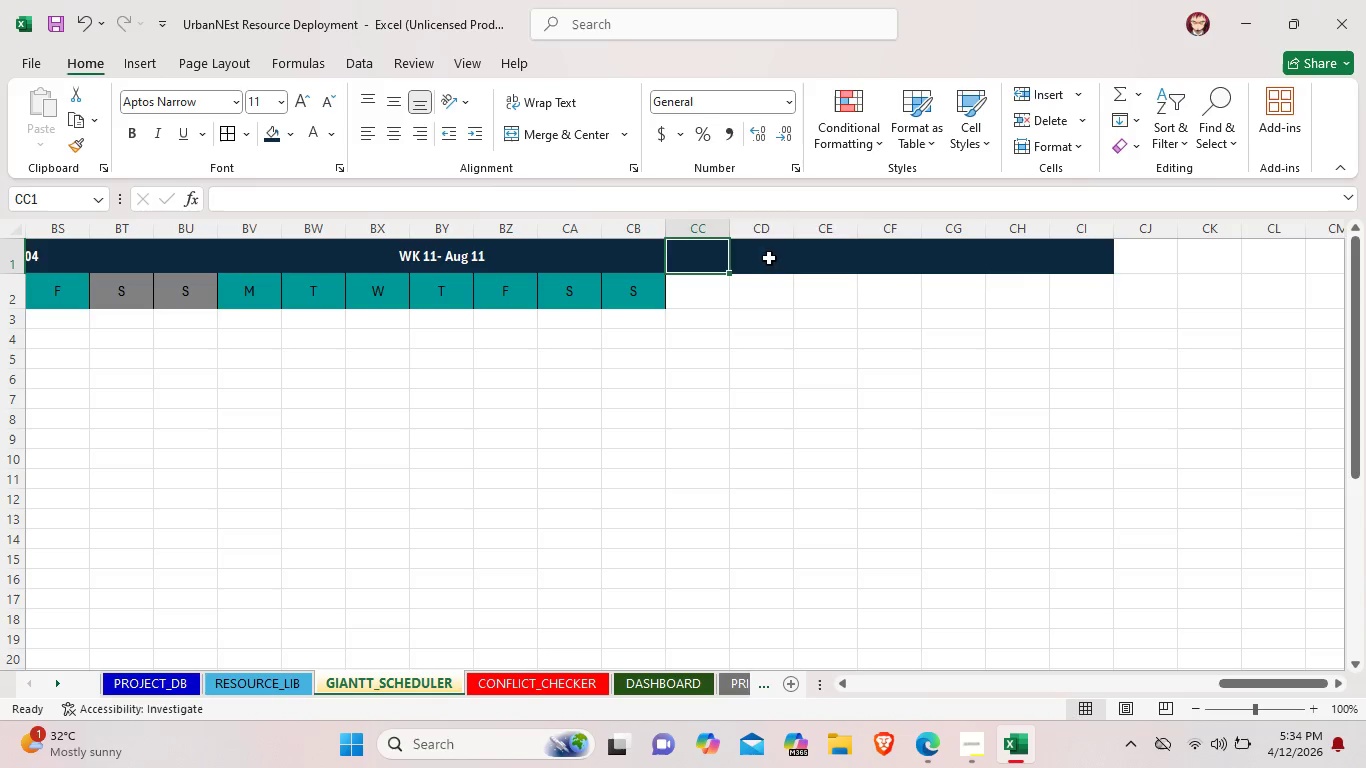 
left_click_drag(start_coordinate=[700, 257], to_coordinate=[1069, 260])
 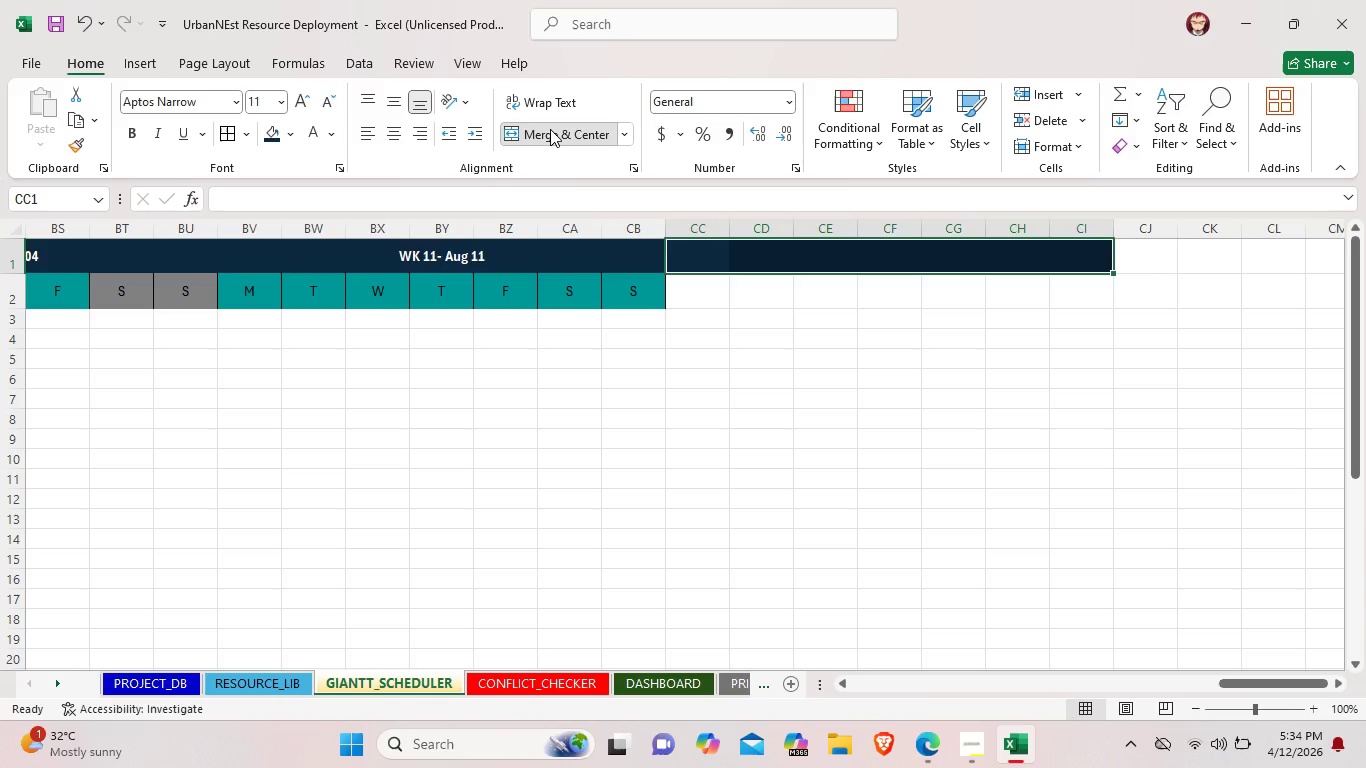 
left_click([550, 129])
 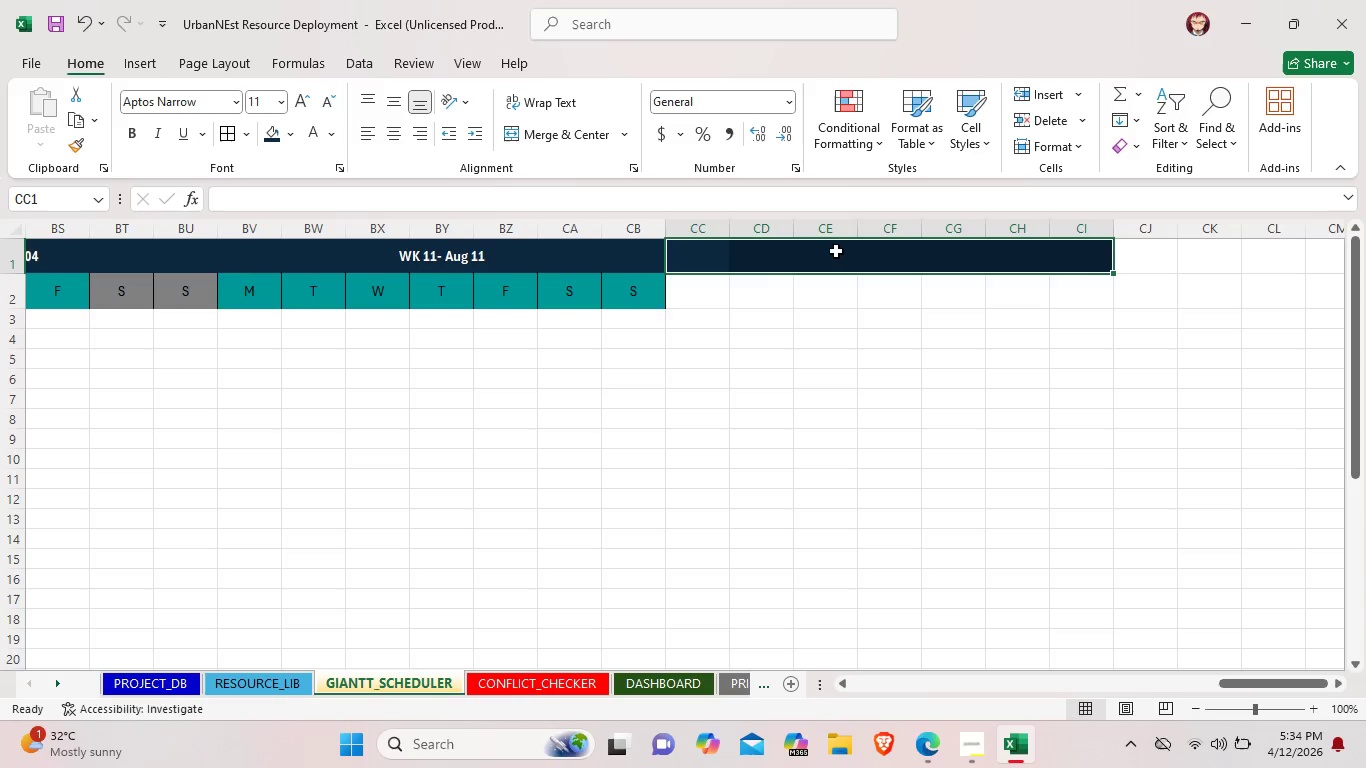 
double_click([841, 254])
 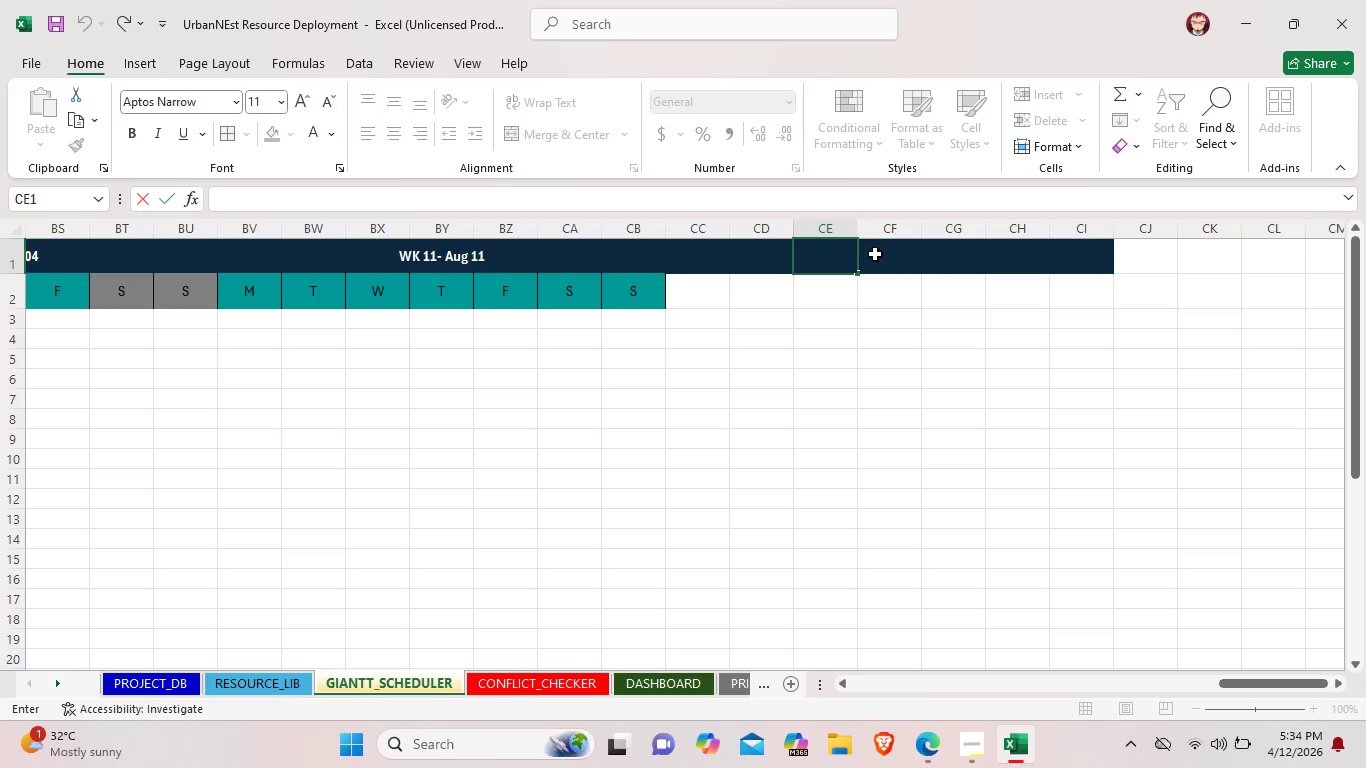 
left_click([875, 254])
 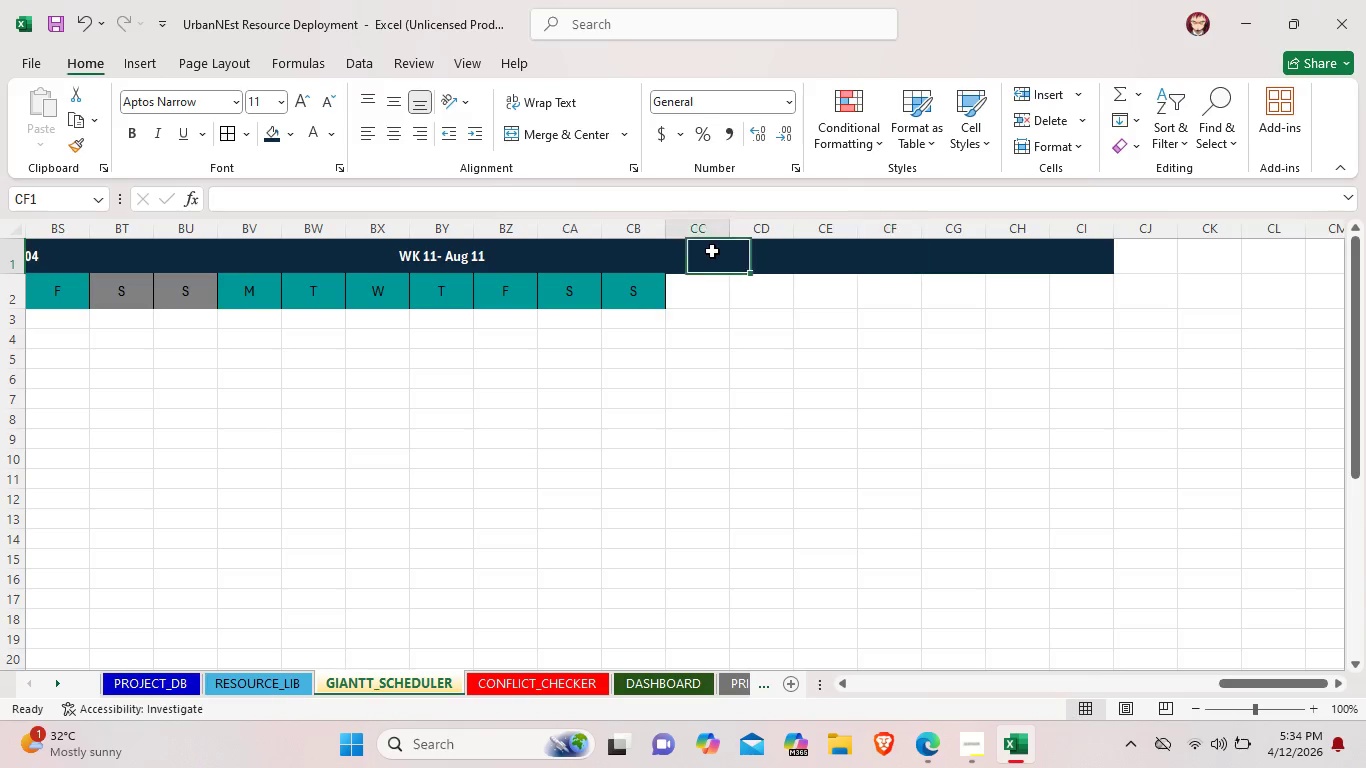 
left_click_drag(start_coordinate=[711, 251], to_coordinate=[1058, 252])
 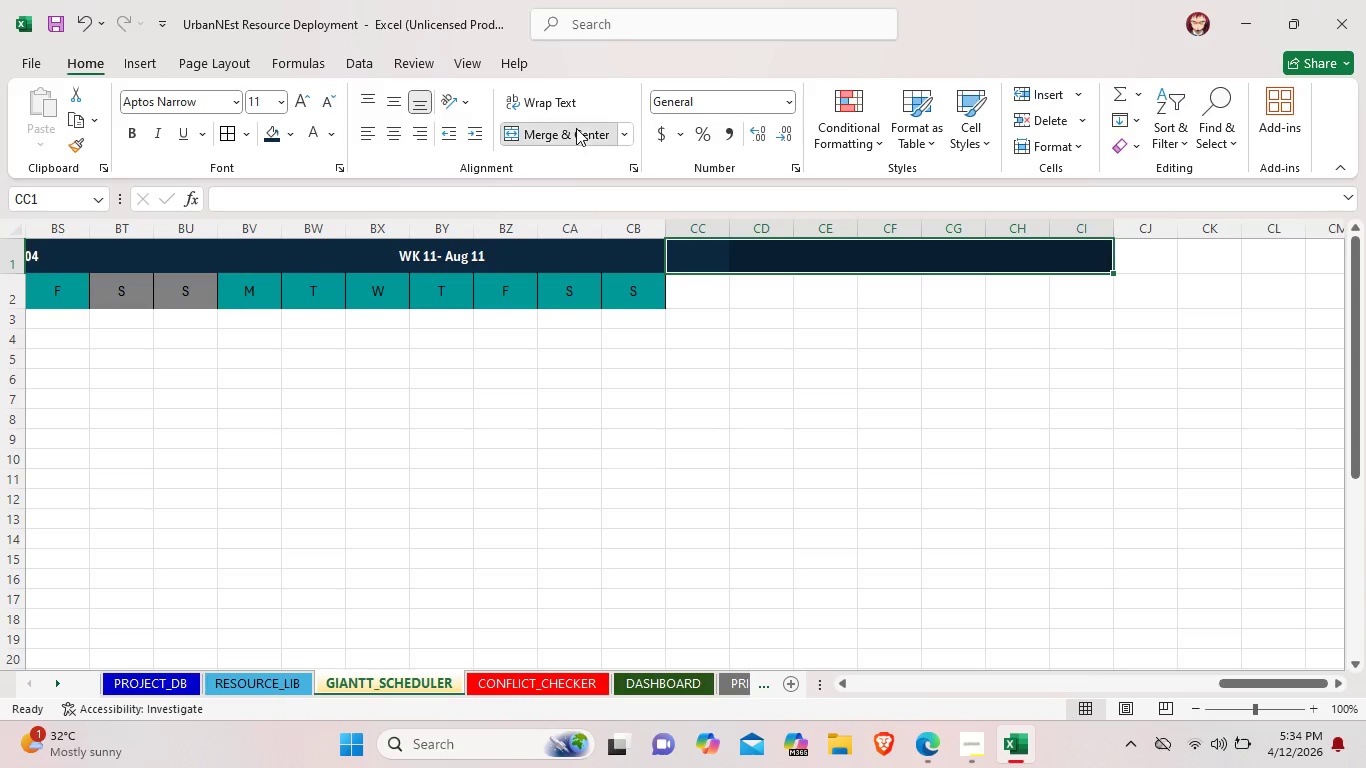 
left_click([576, 128])
 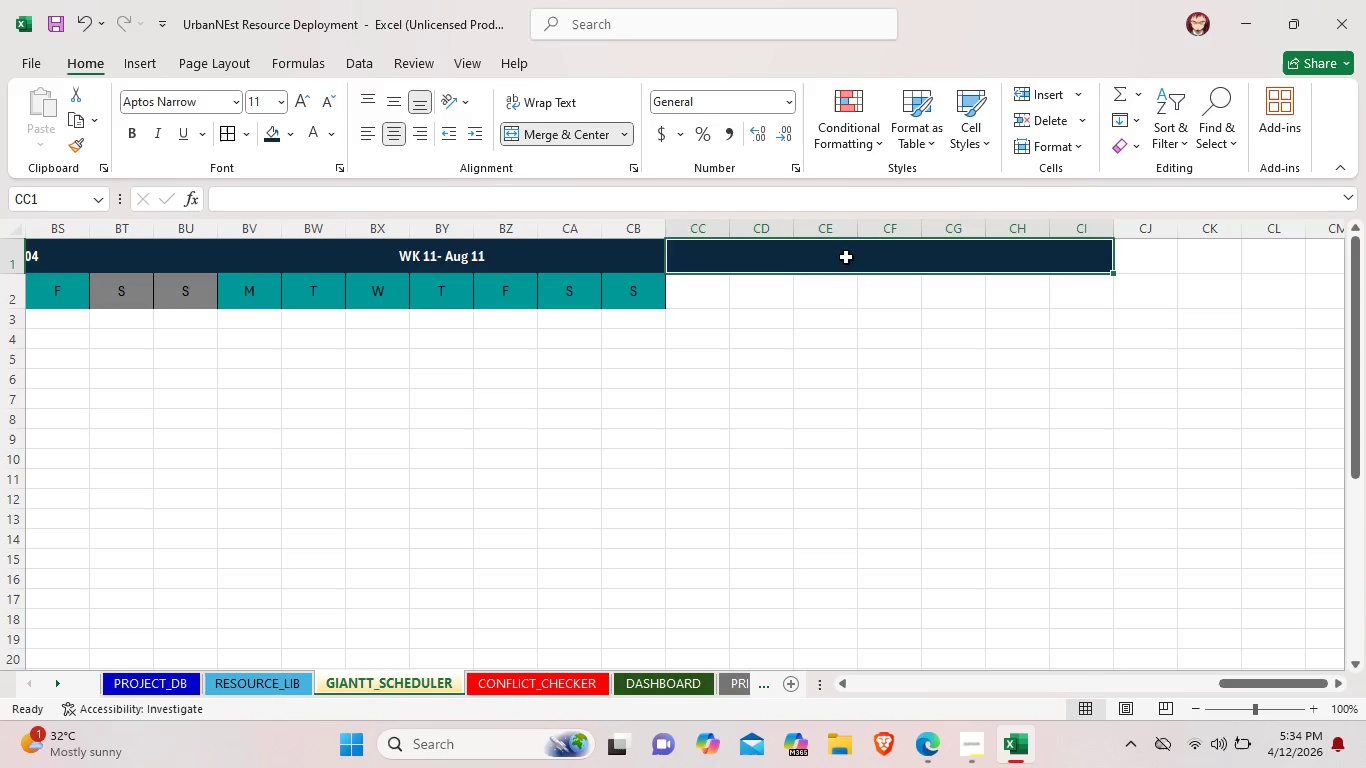 
double_click([846, 257])
 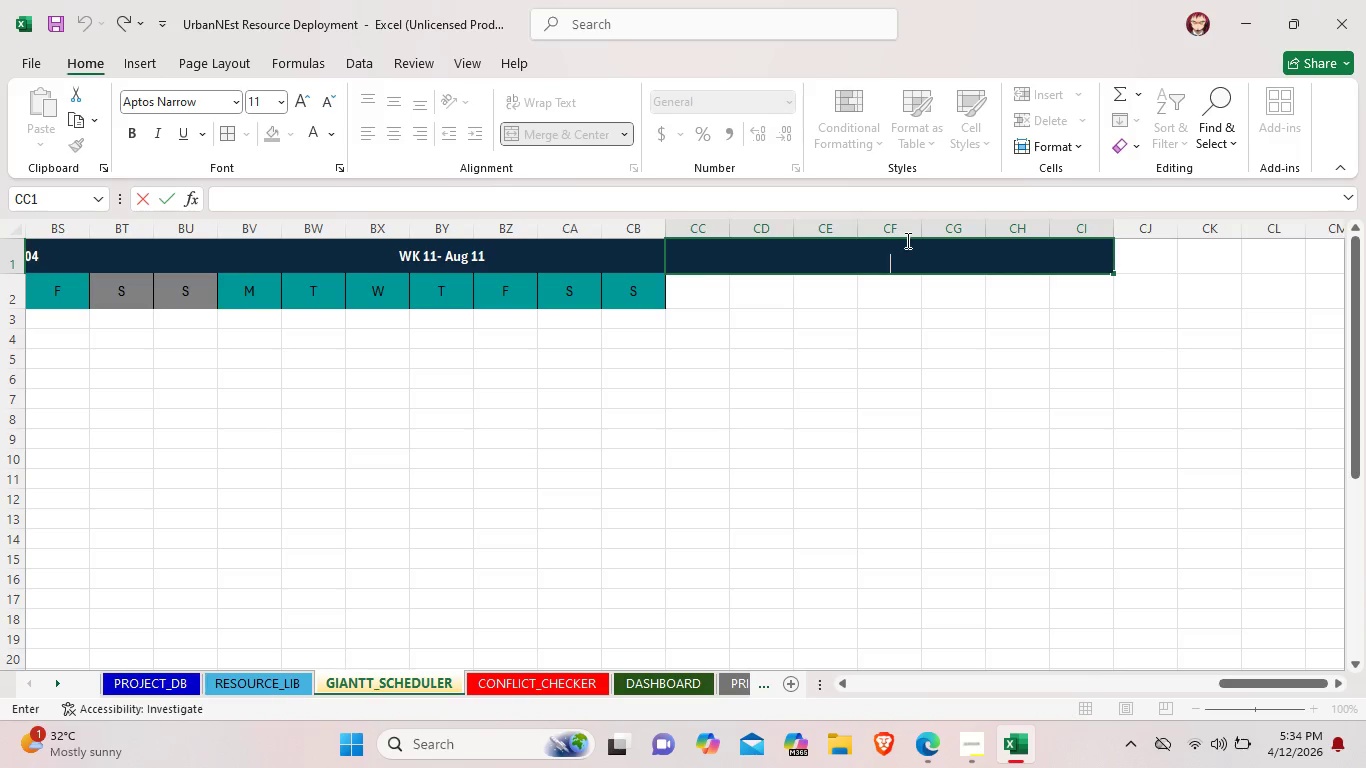 
type(WK 12 - Aug )
 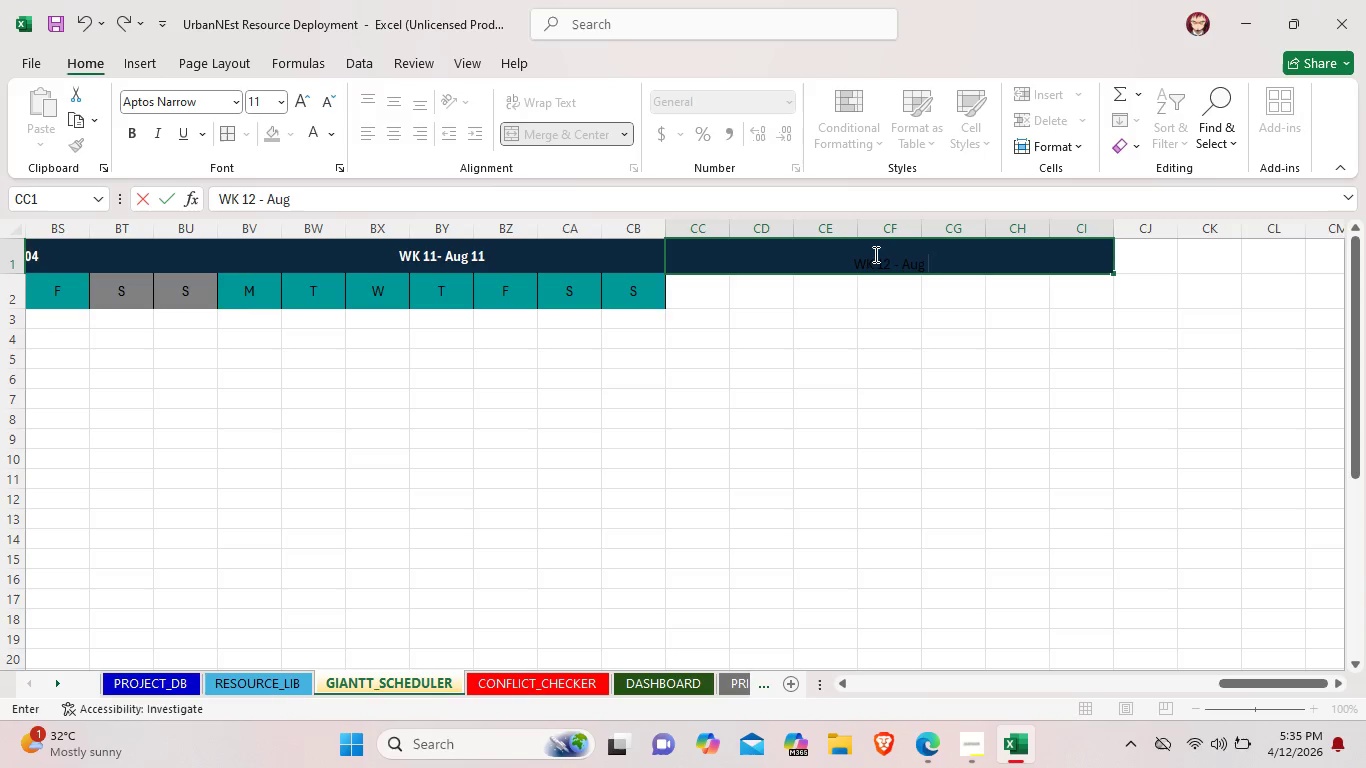 
wait(11.16)
 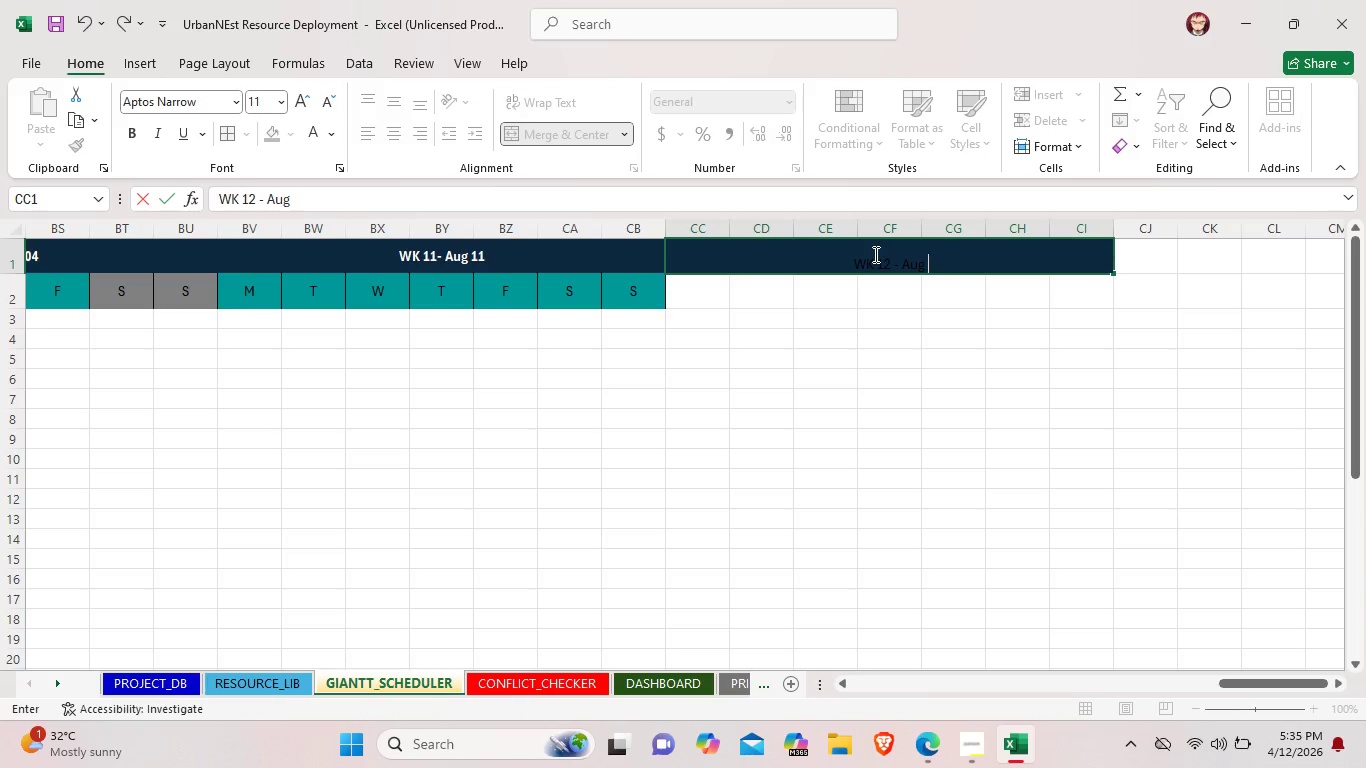 
type( 18)
 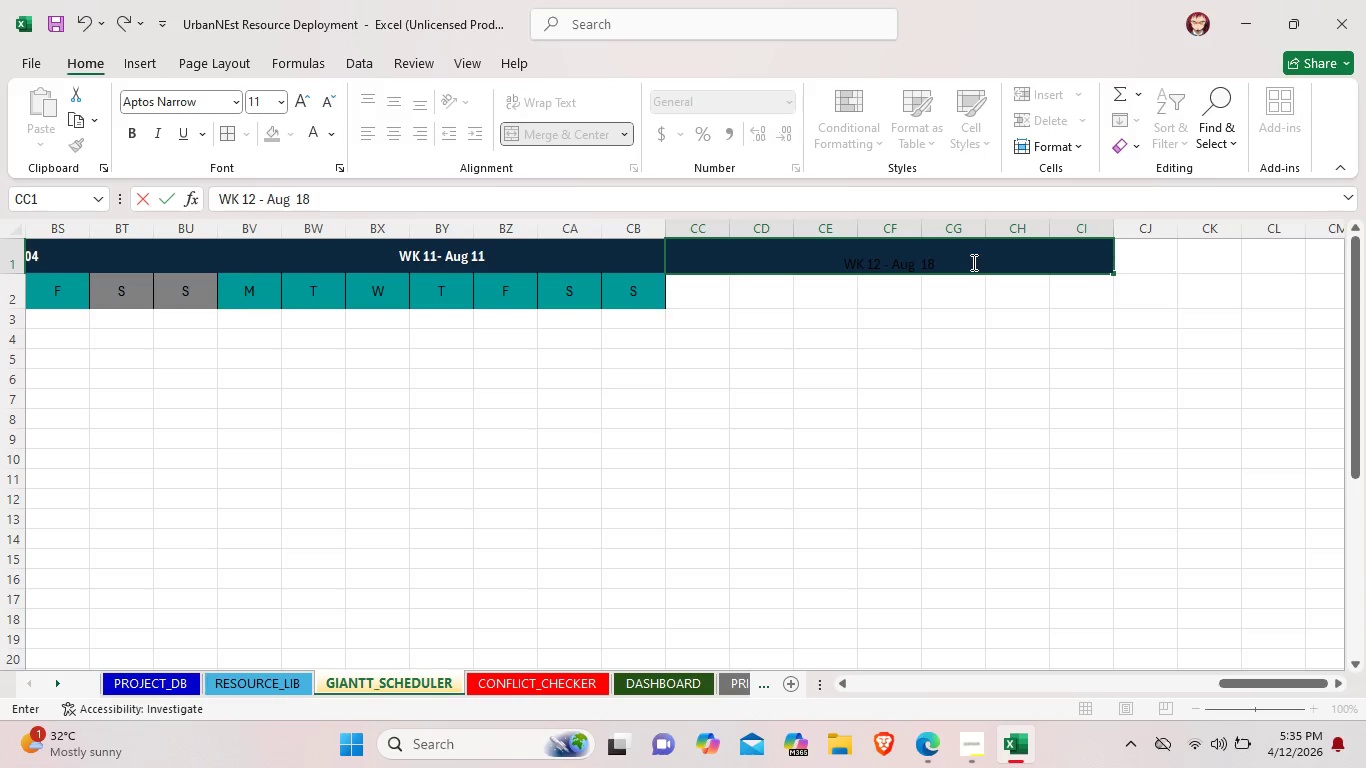 
left_click_drag(start_coordinate=[972, 262], to_coordinate=[837, 260])
 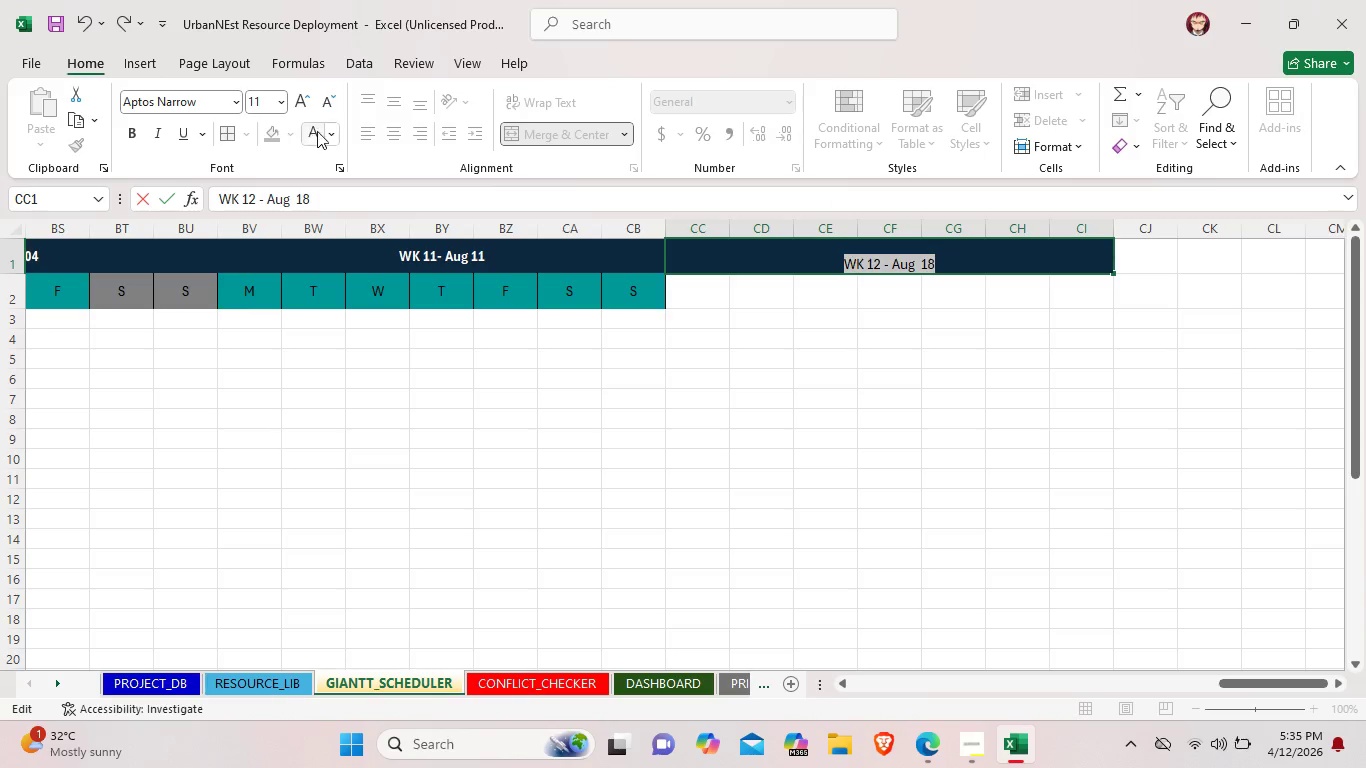 
left_click([318, 131])
 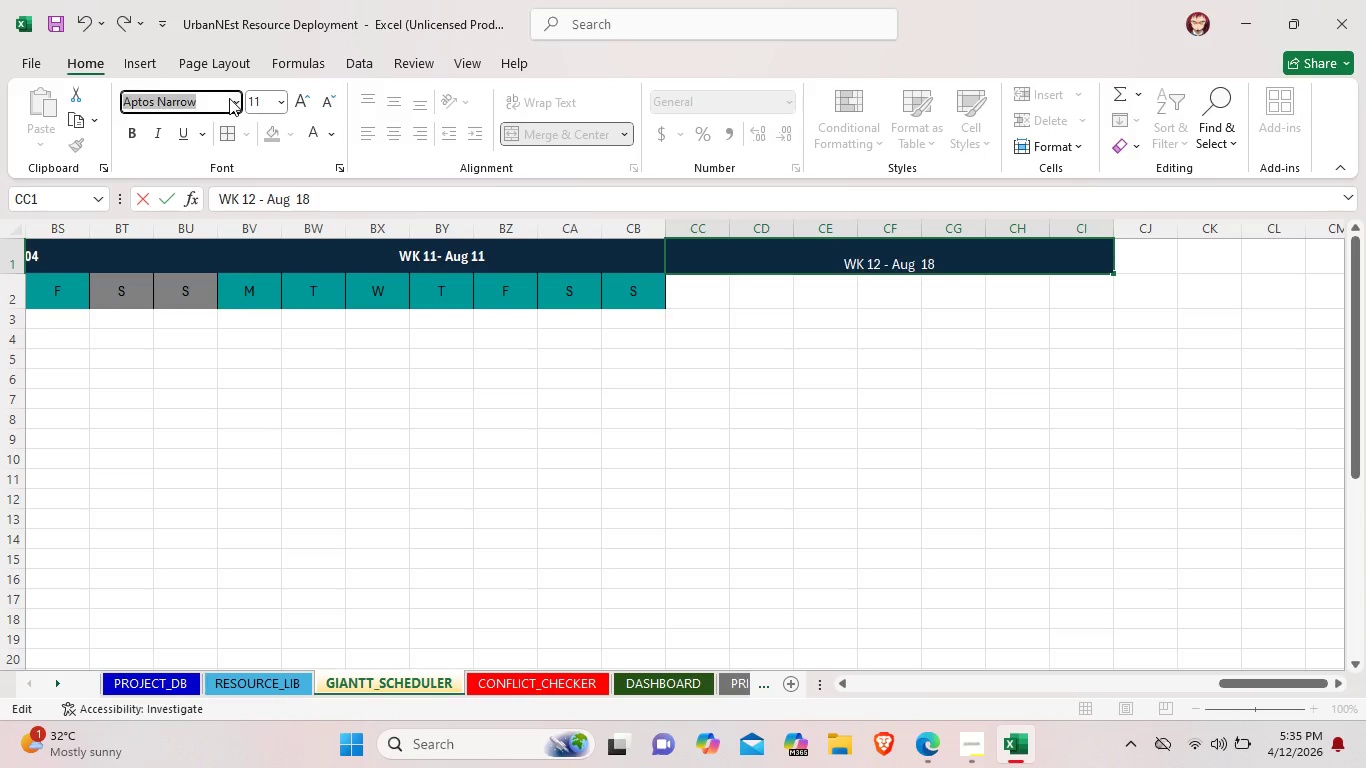 
double_click([230, 98])
 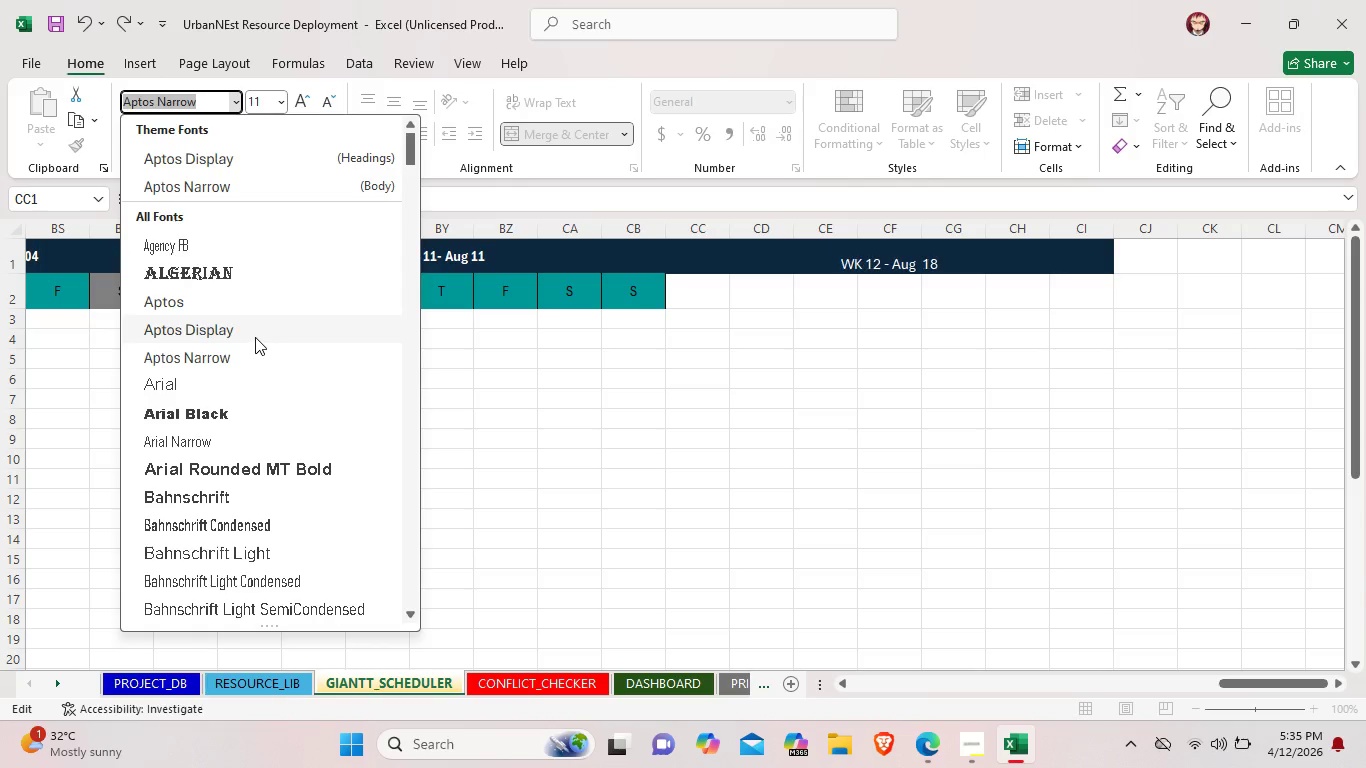 
scroll: coordinate [235, 467], scroll_direction: down, amount: 10.0
 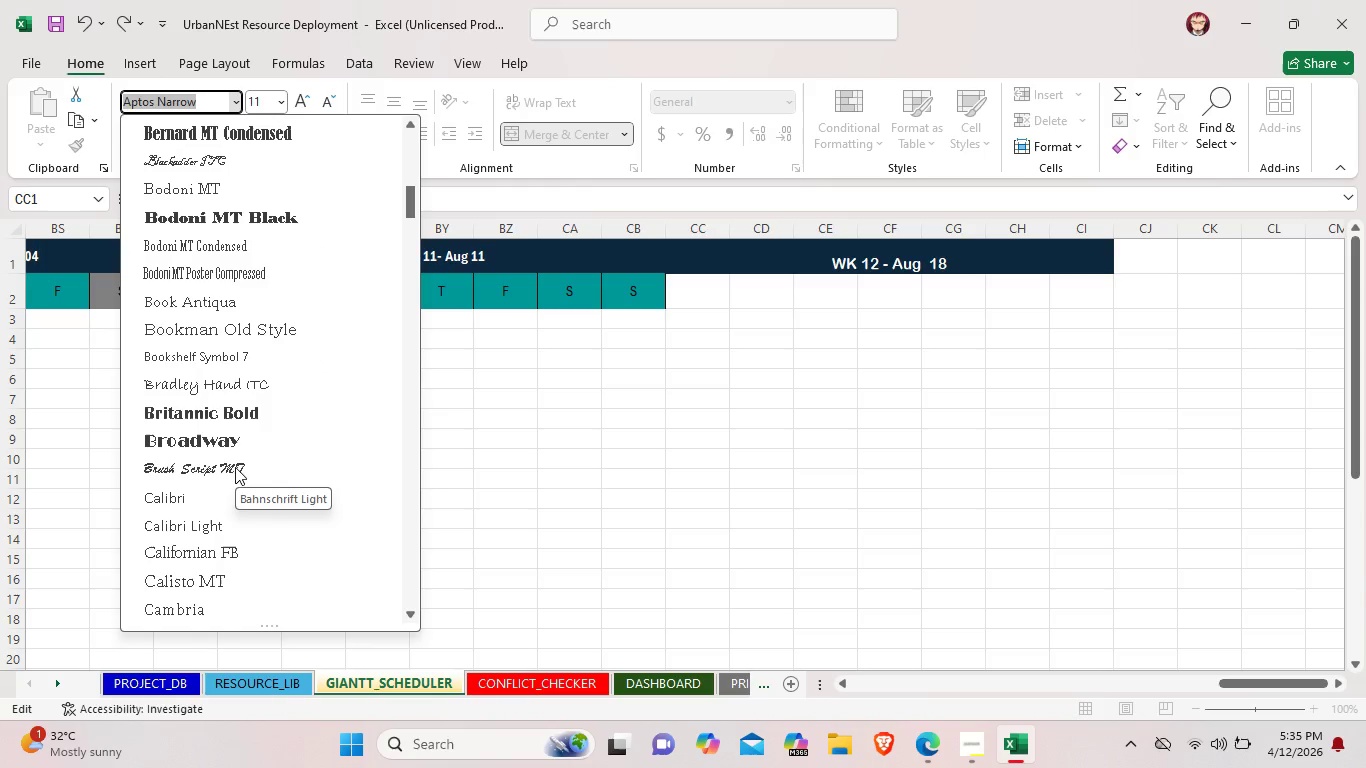 
scroll: coordinate [235, 467], scroll_direction: none, amount: 0.0
 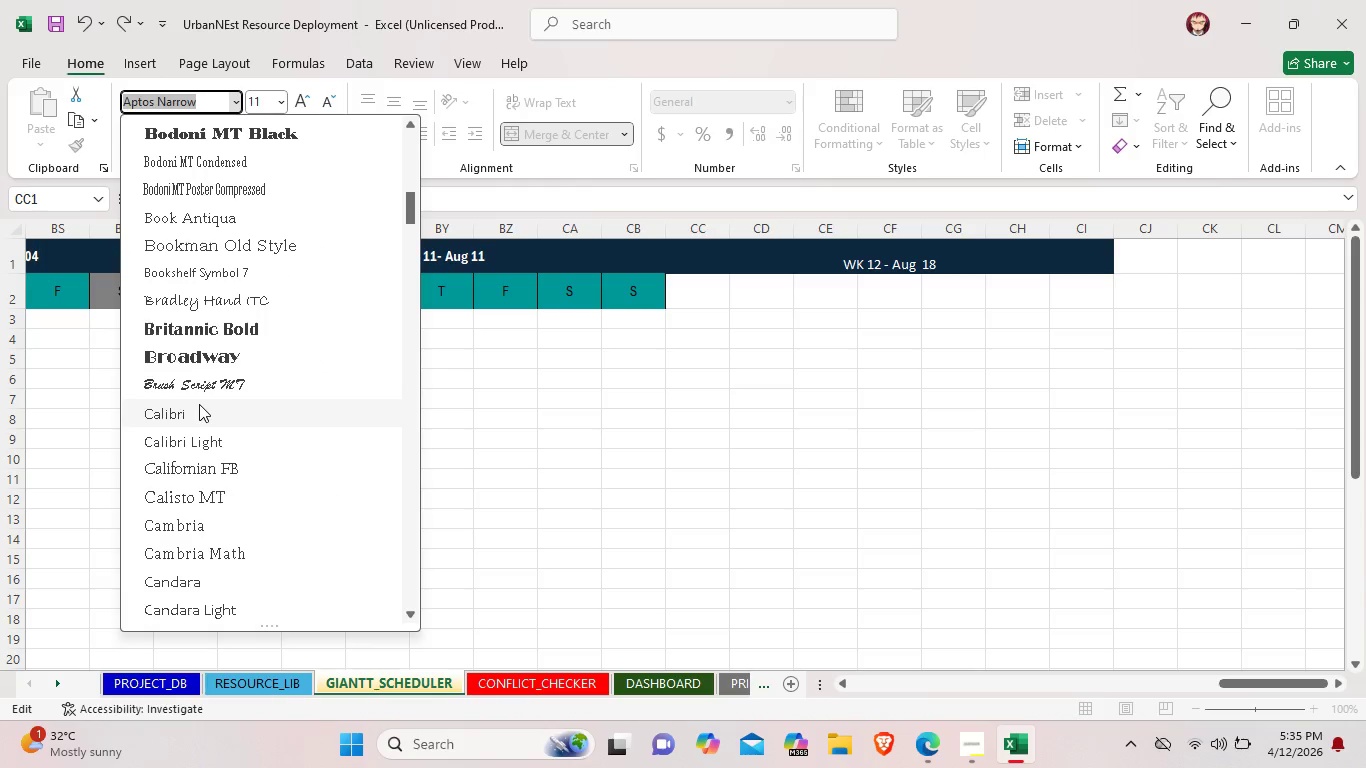 
left_click([199, 404])
 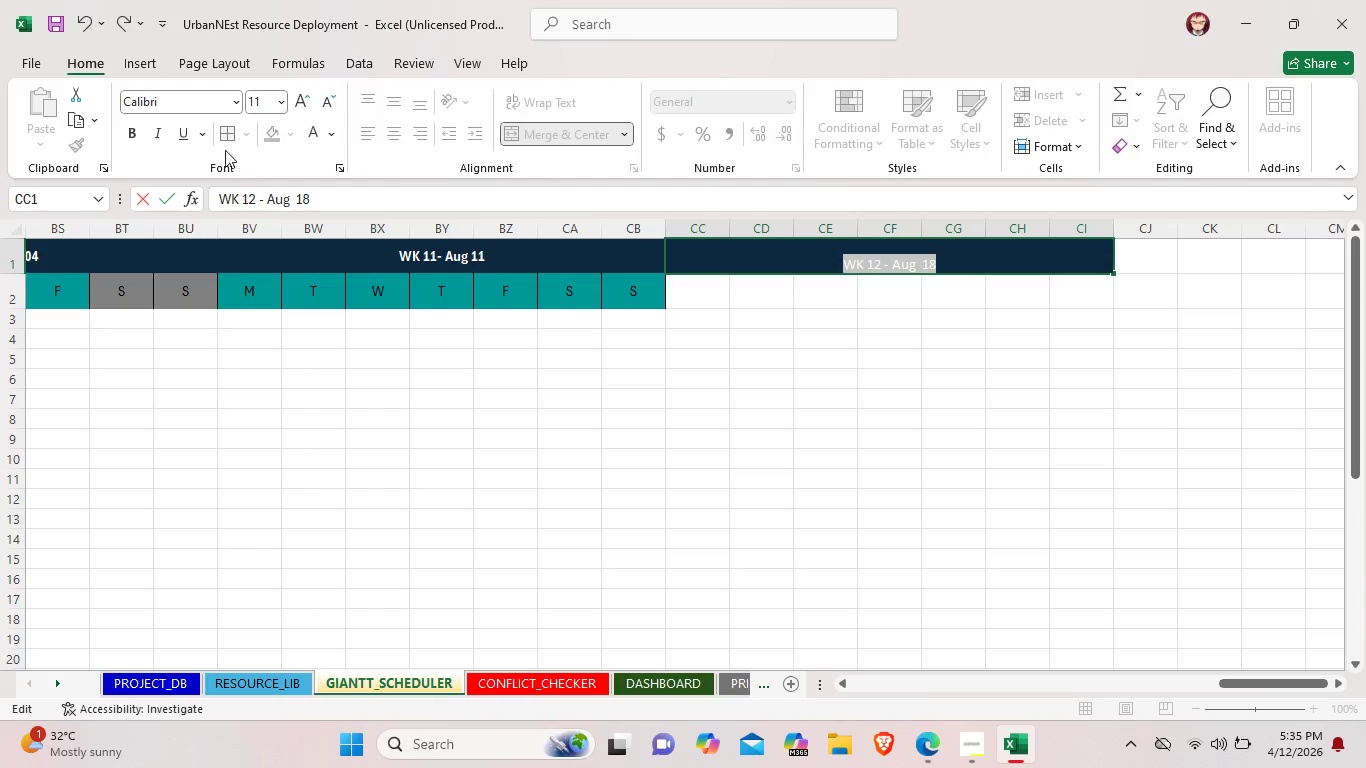 
left_click([131, 130])
 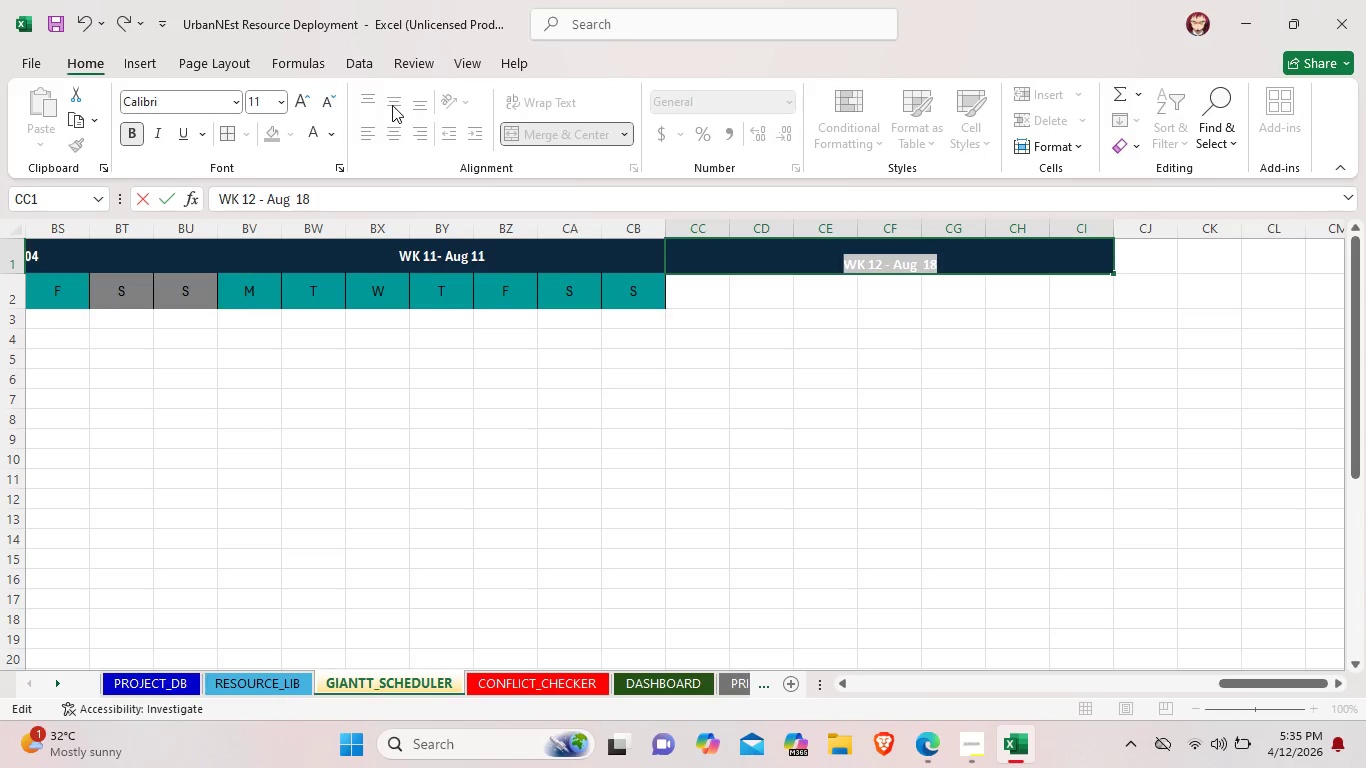 
double_click([854, 513])
 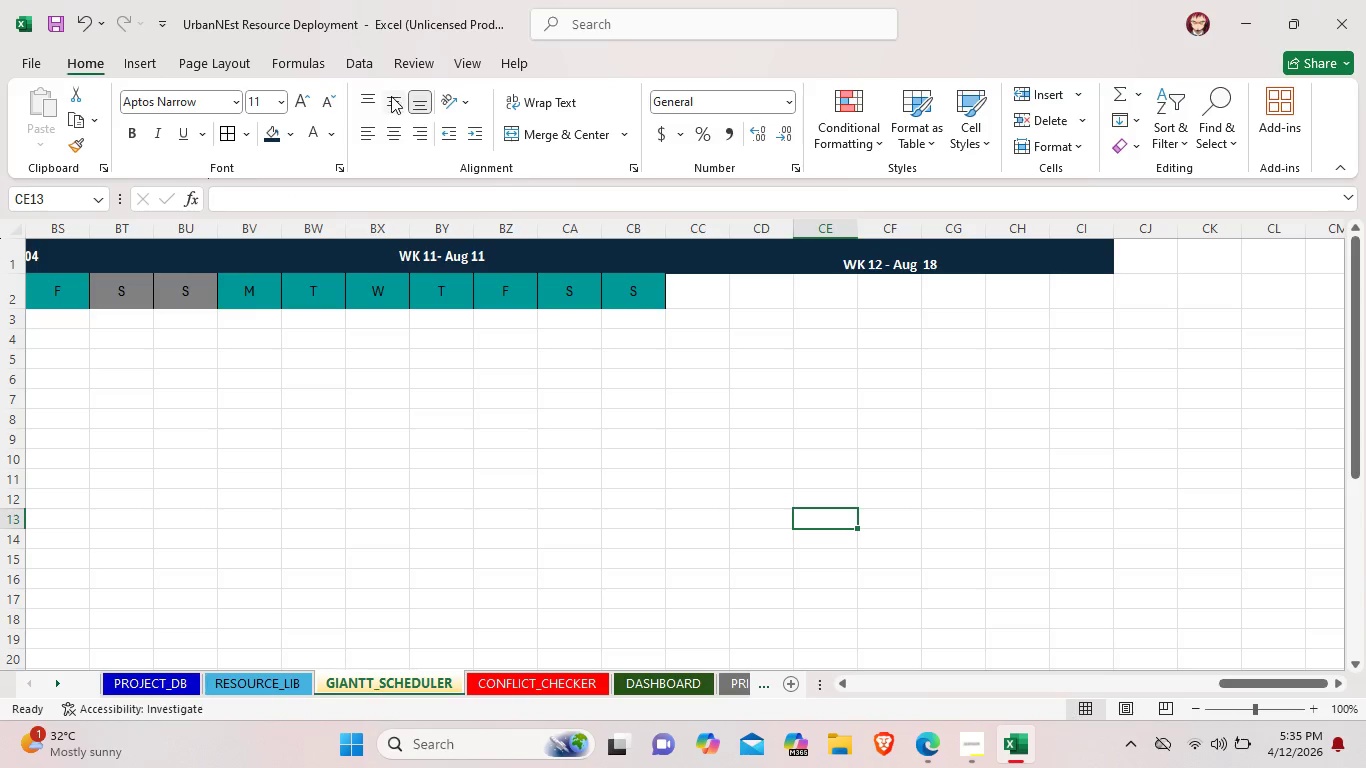 
left_click([391, 96])
 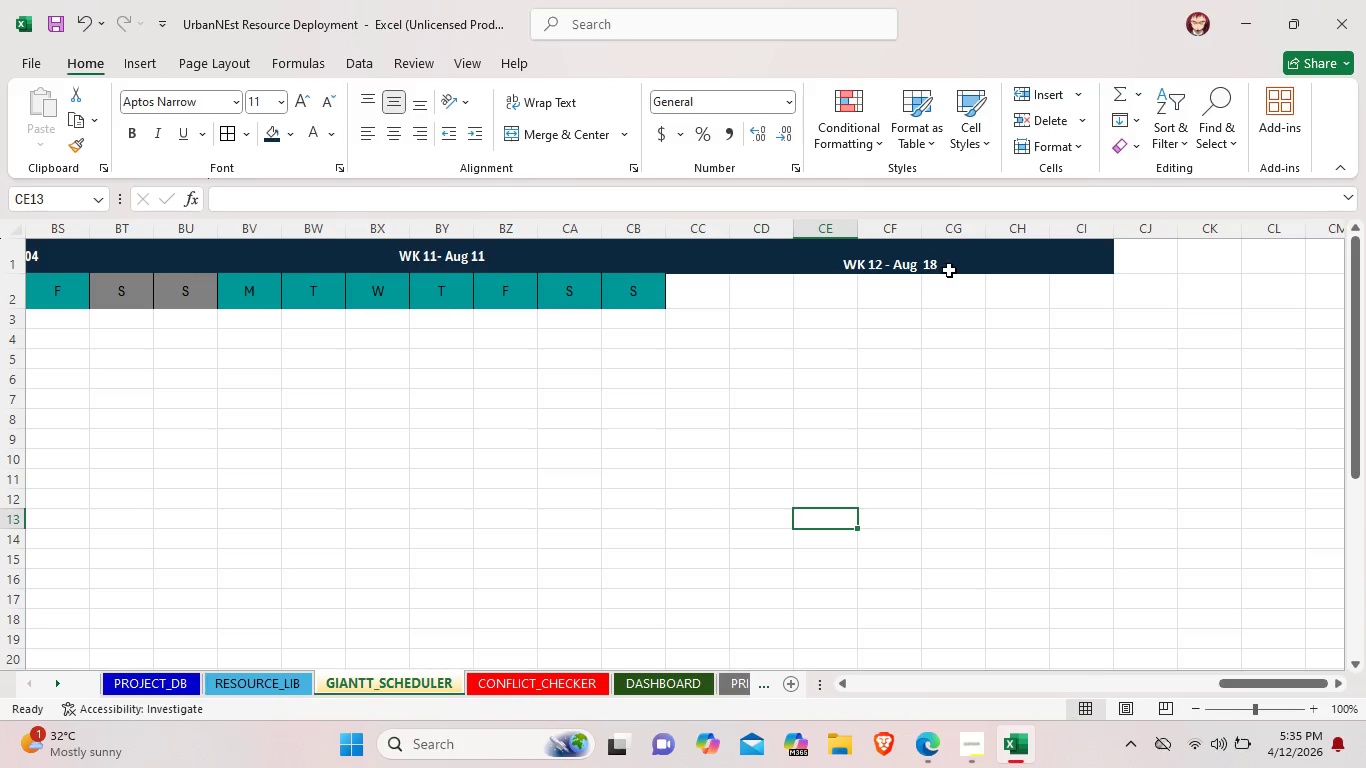 
left_click([949, 270])
 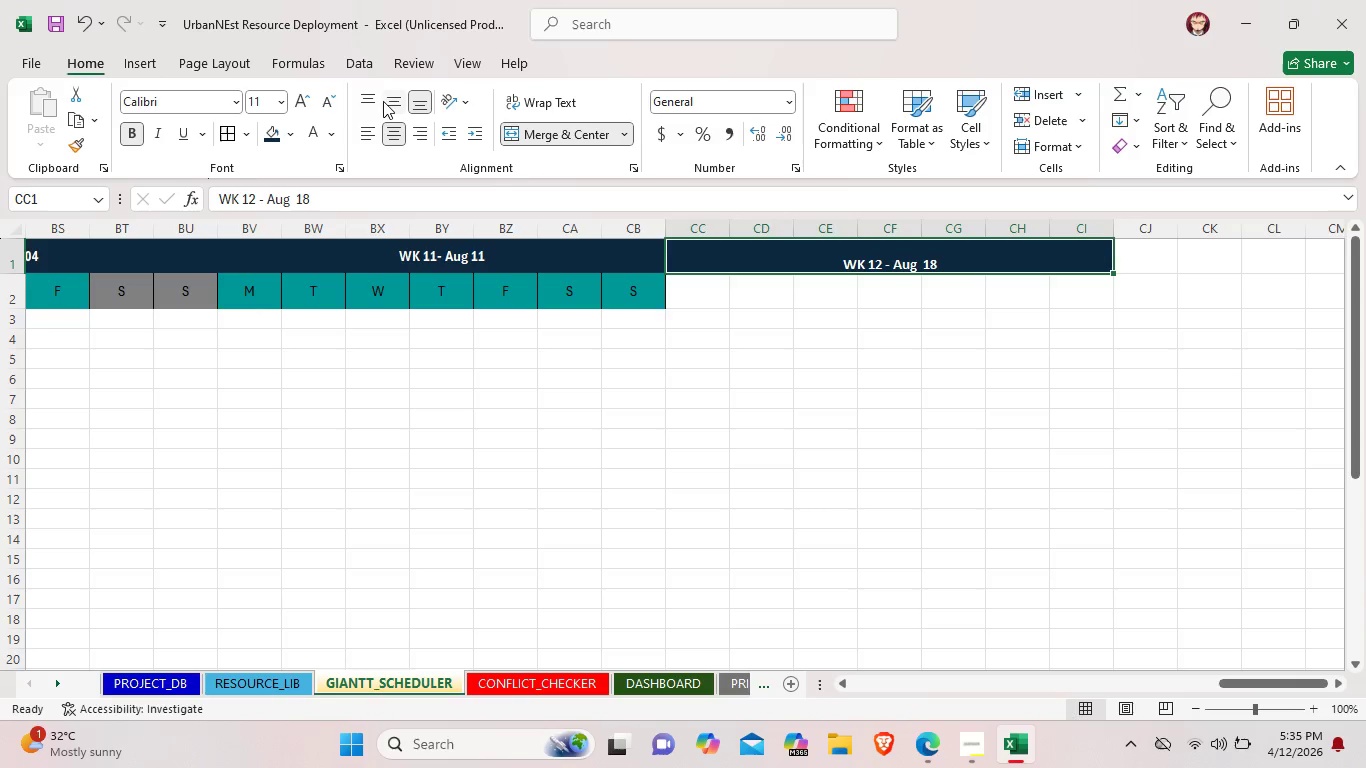 
left_click([390, 101])
 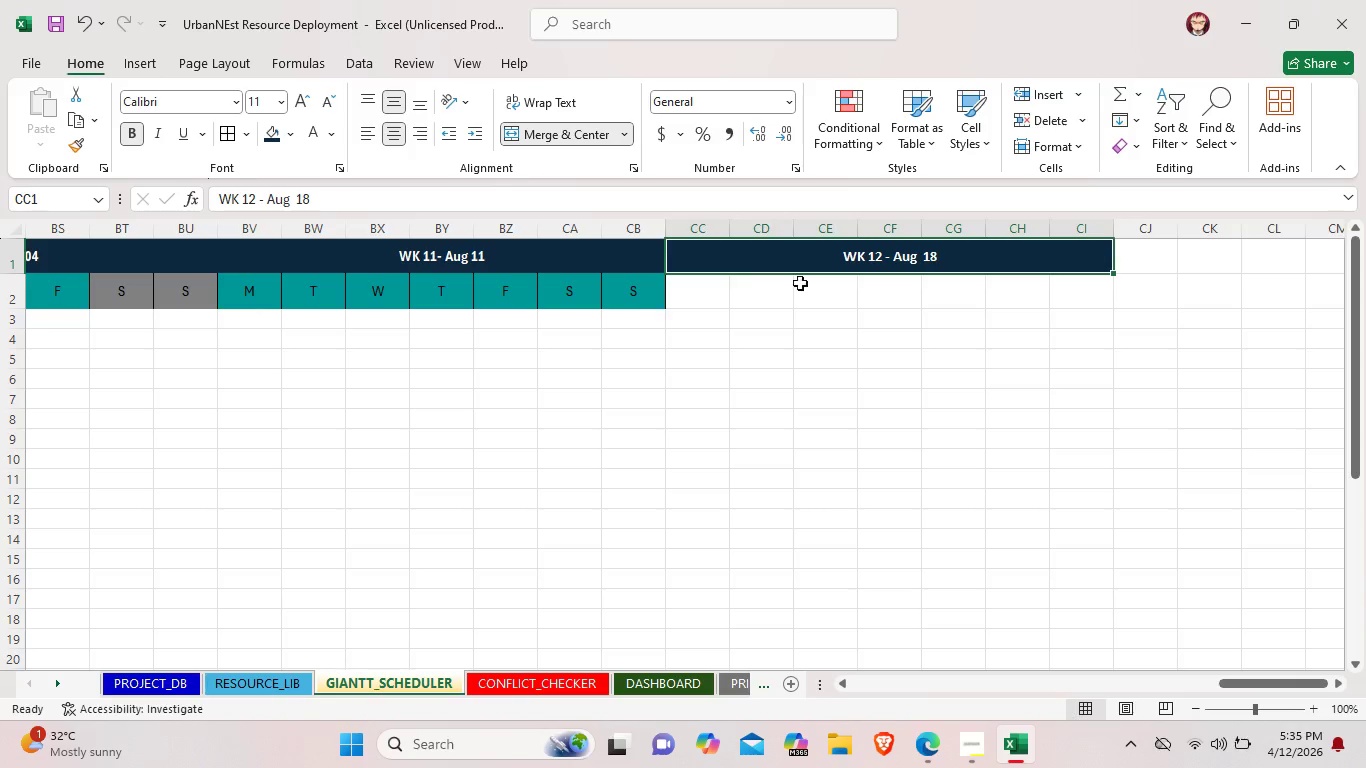 
left_click([753, 284])
 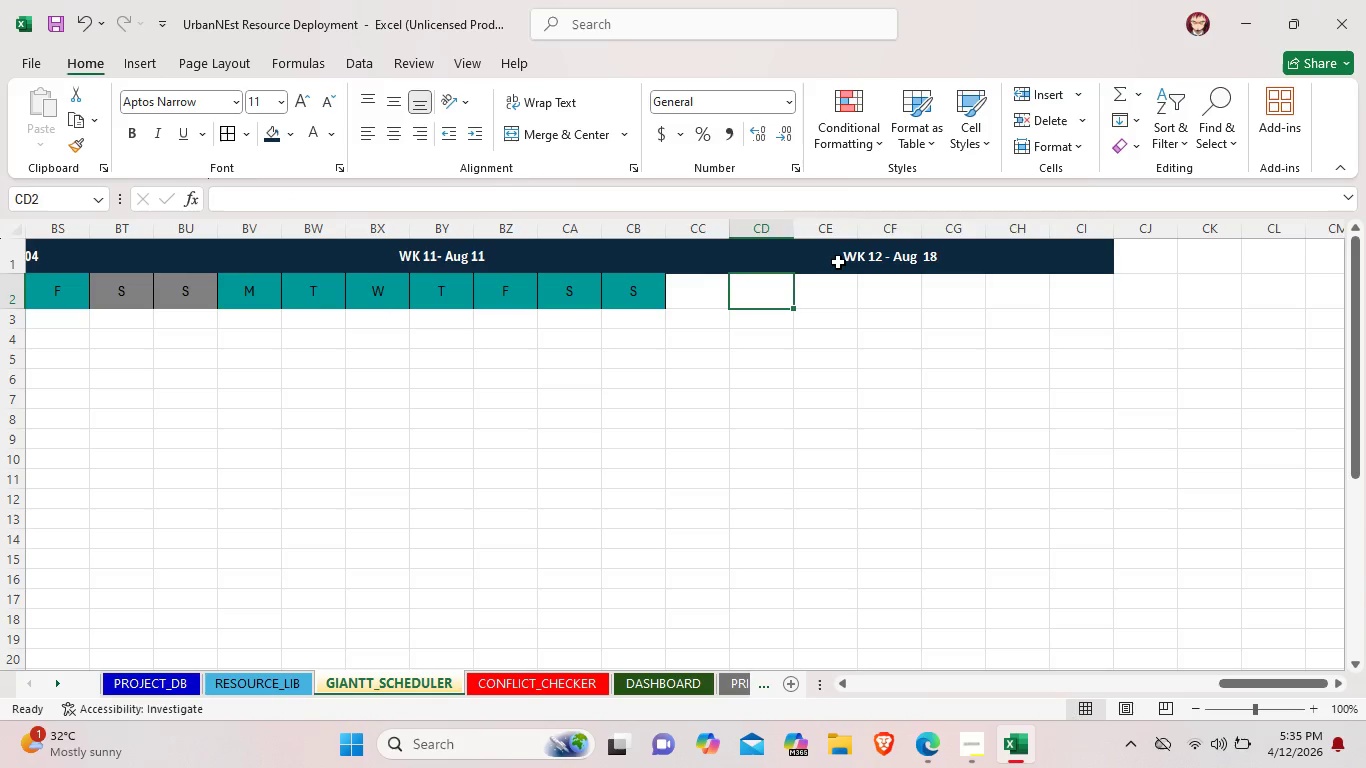 
left_click([838, 262])
 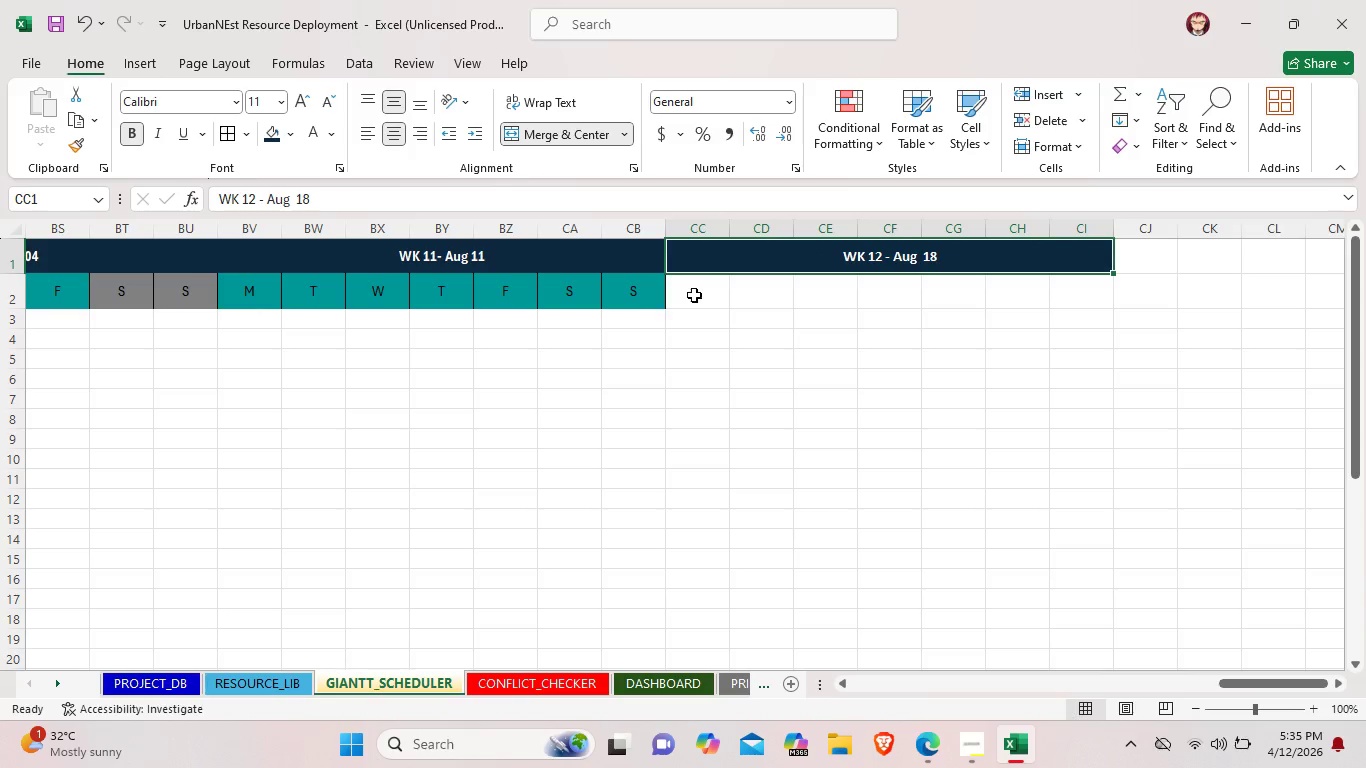 
left_click([693, 296])
 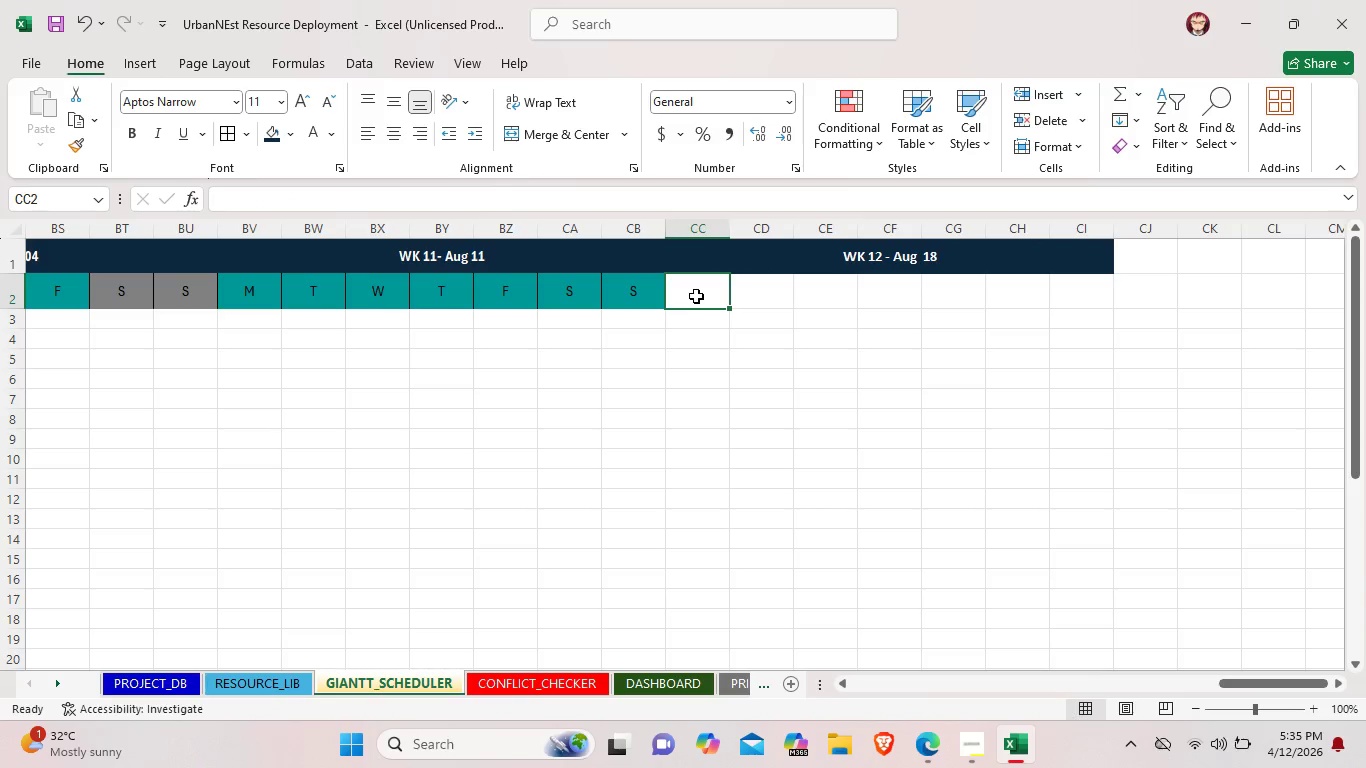 
double_click([696, 296])
 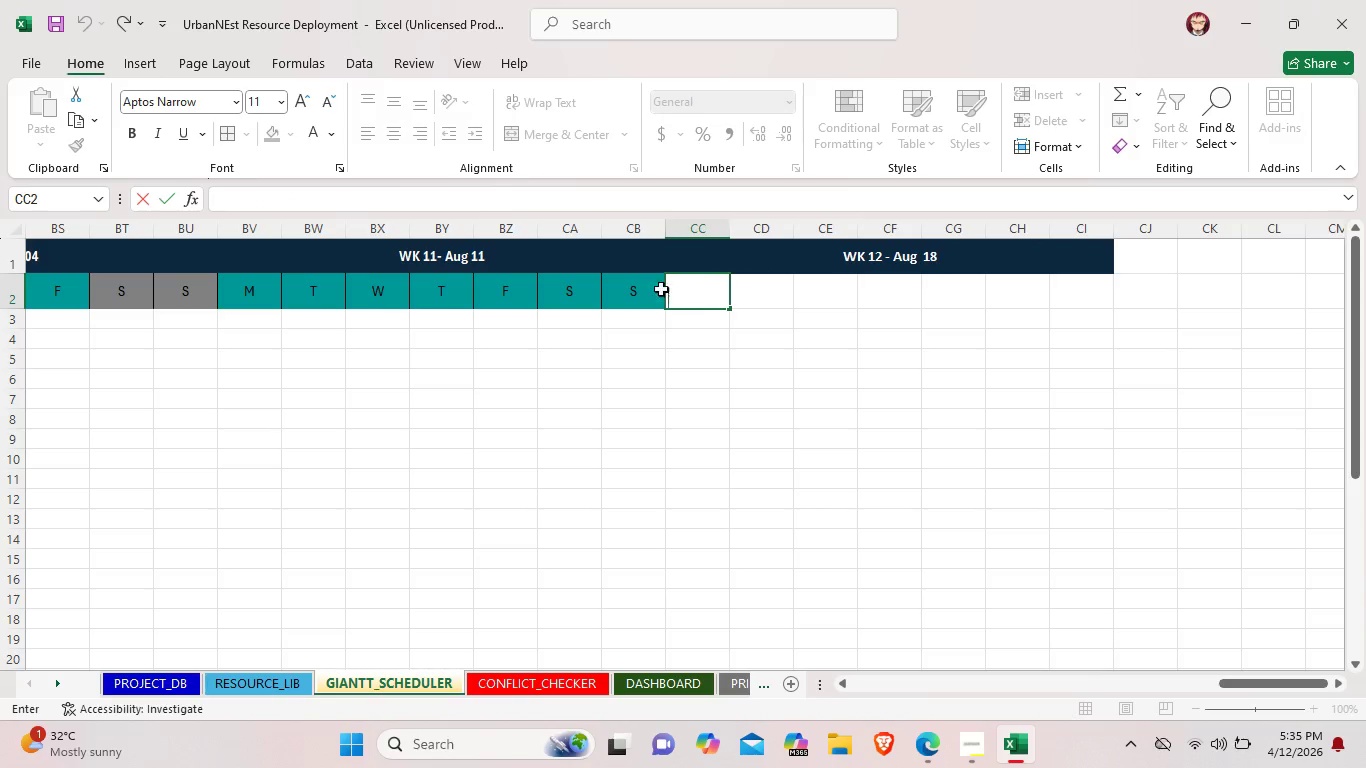 
left_click([641, 287])
 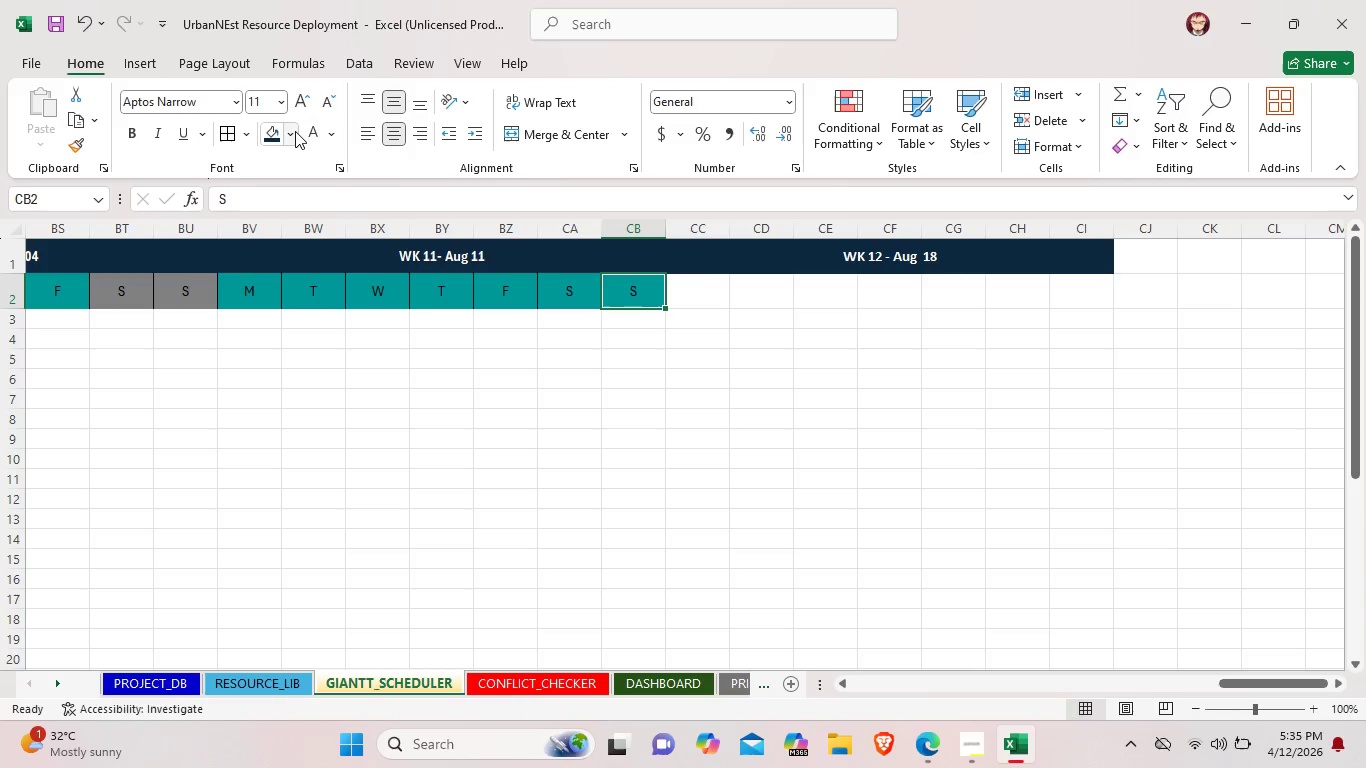 
left_click([295, 131])
 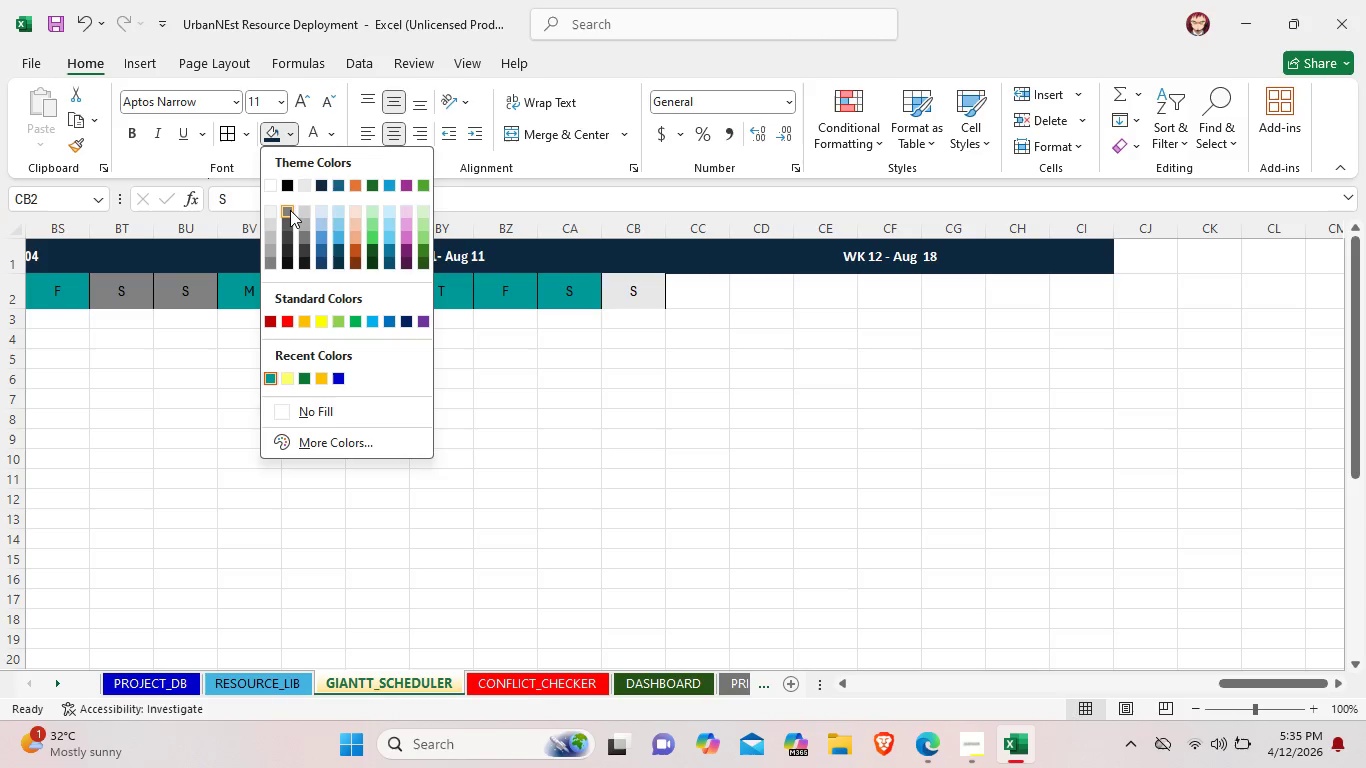 
left_click([290, 210])
 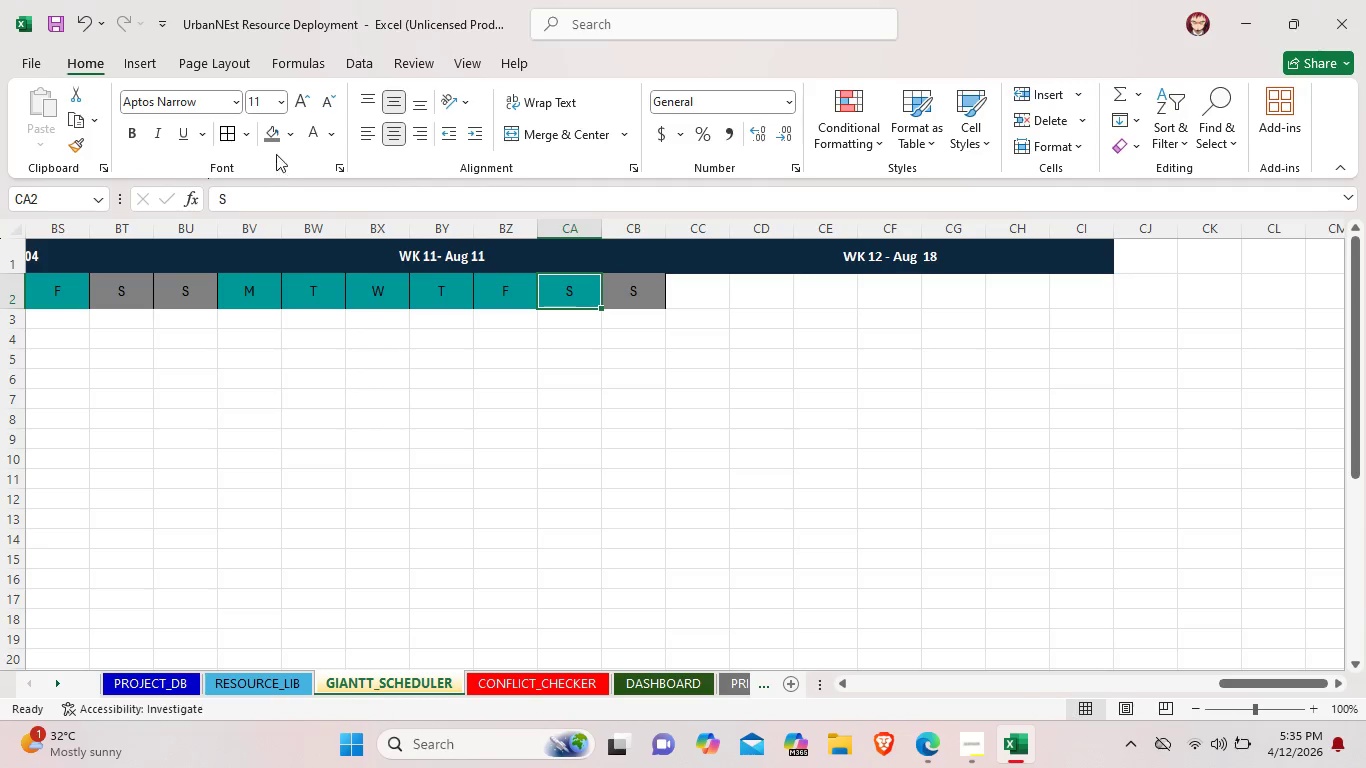 
left_click([273, 142])
 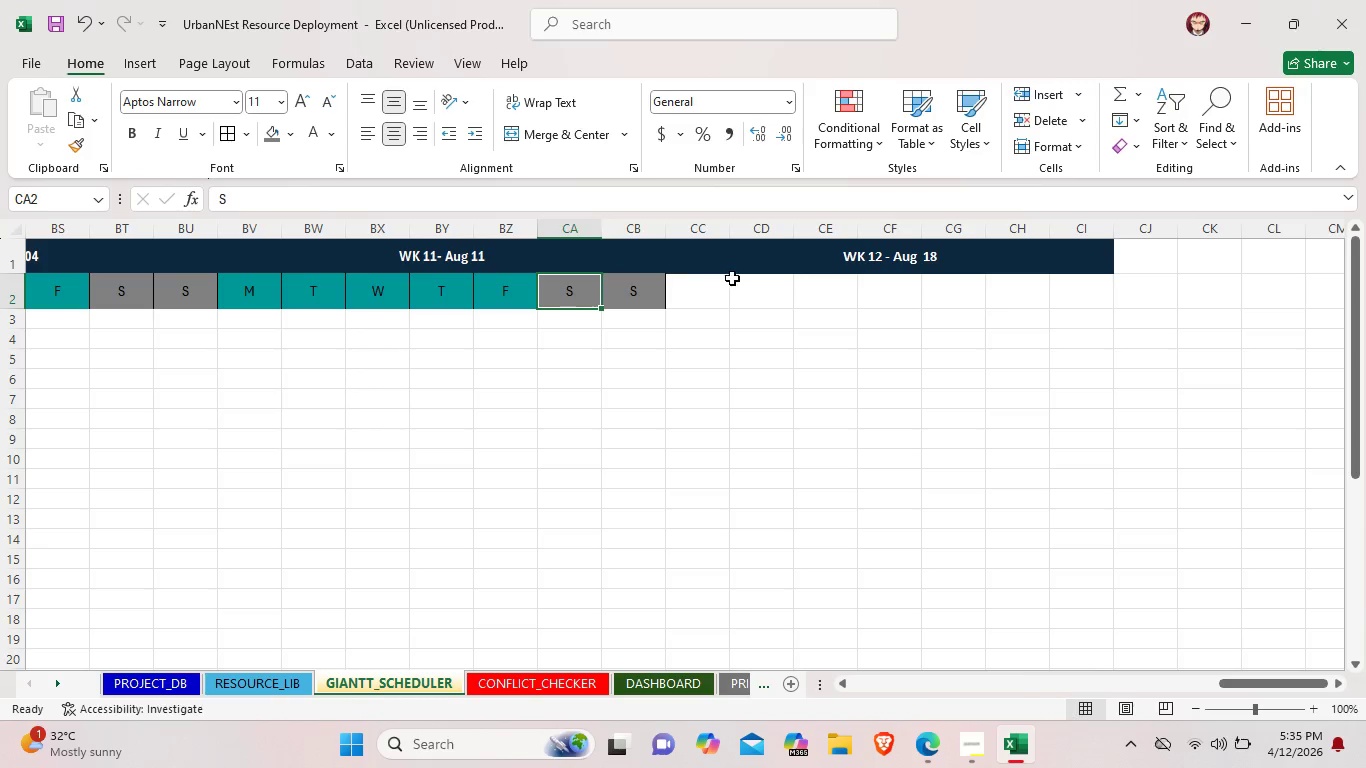 
left_click([732, 279])
 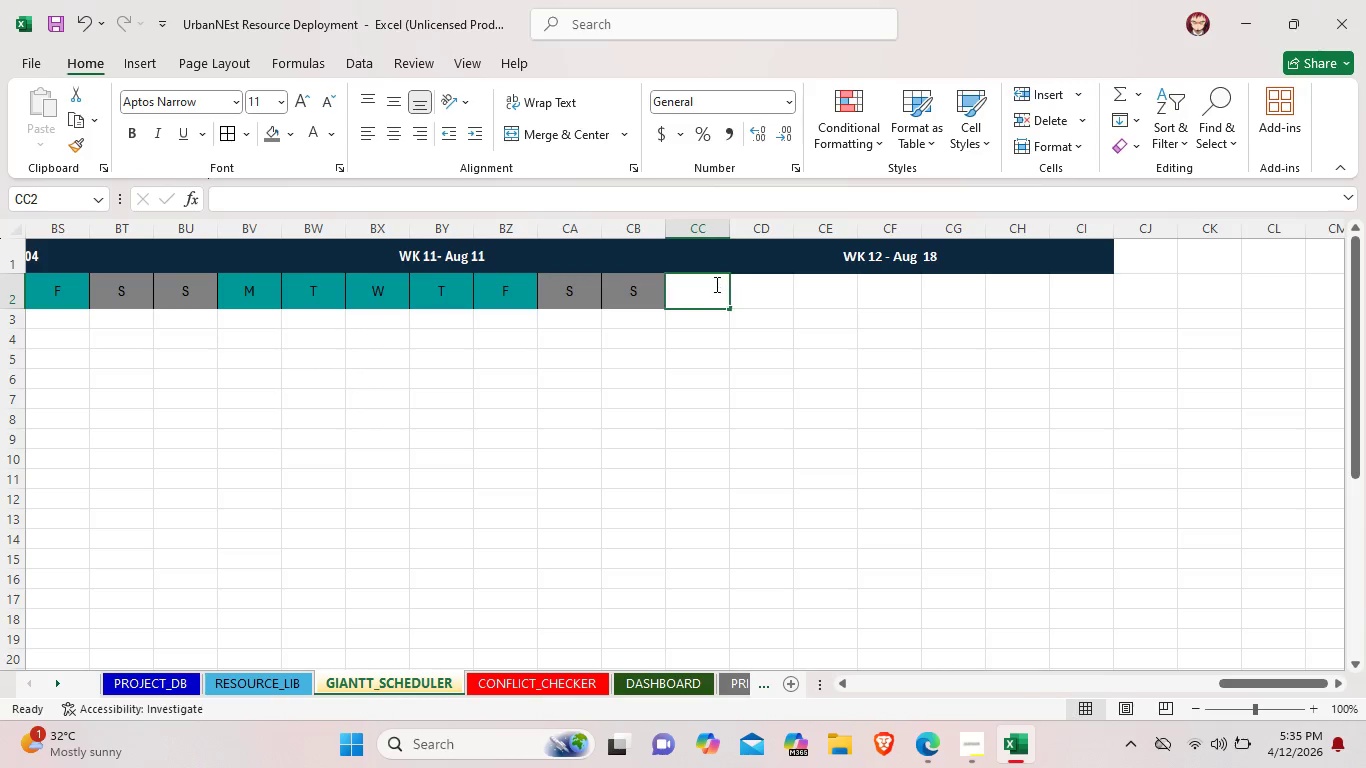 
double_click([715, 284])
 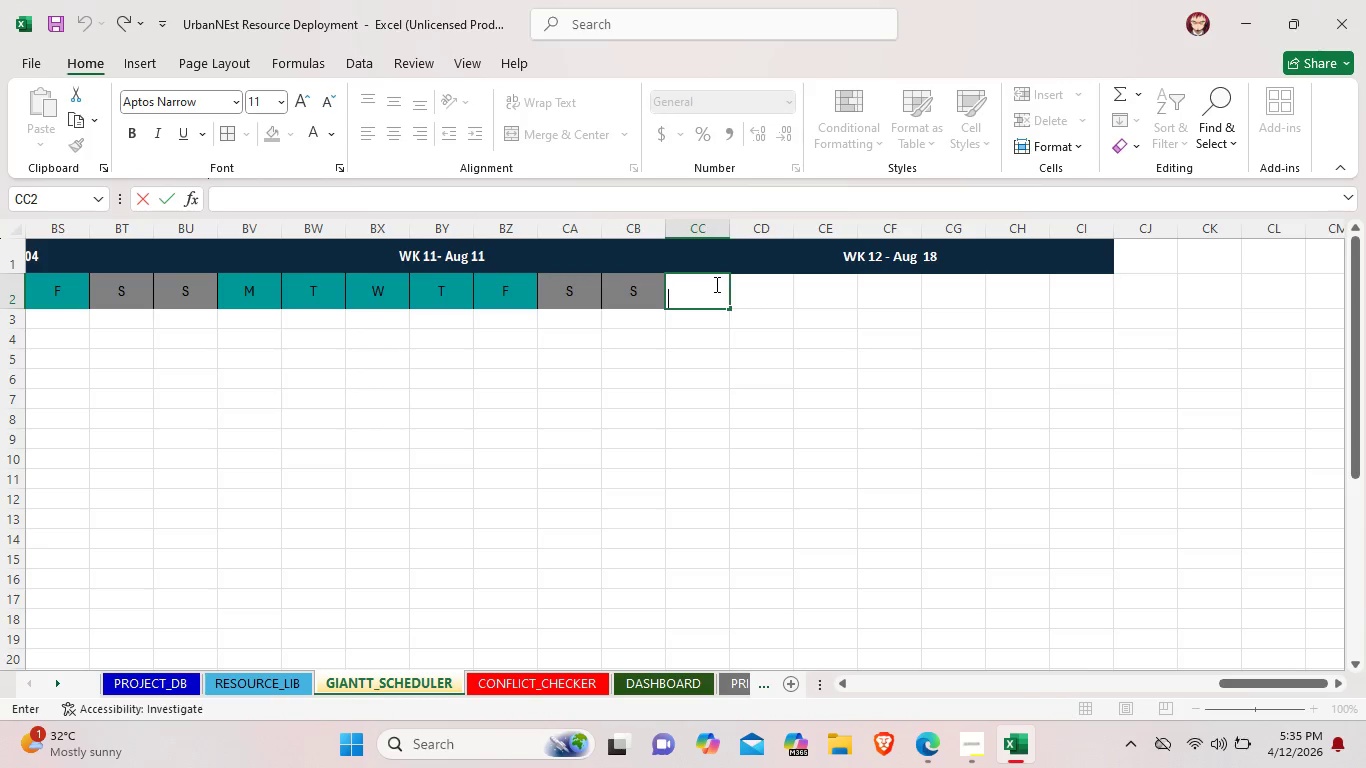 
key(Shift+M)
 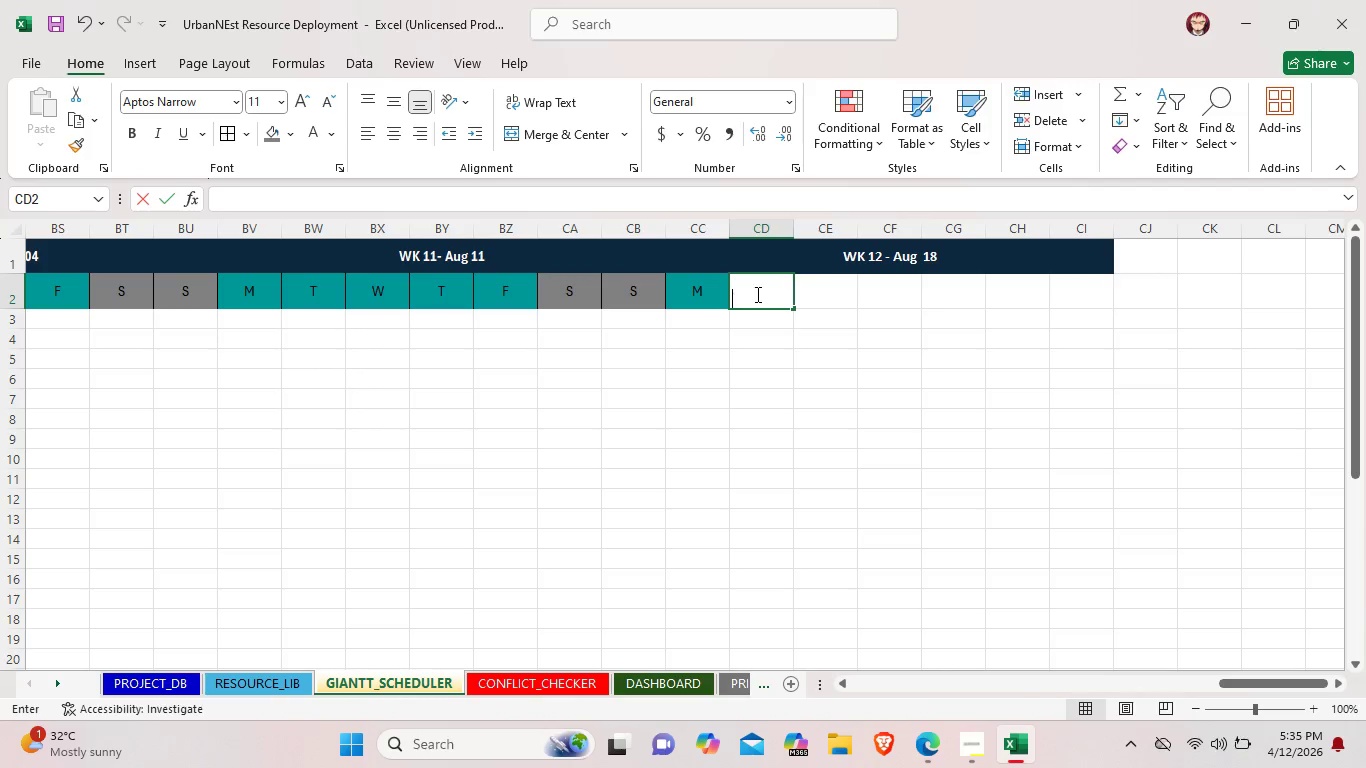 
key(Shift+T)
 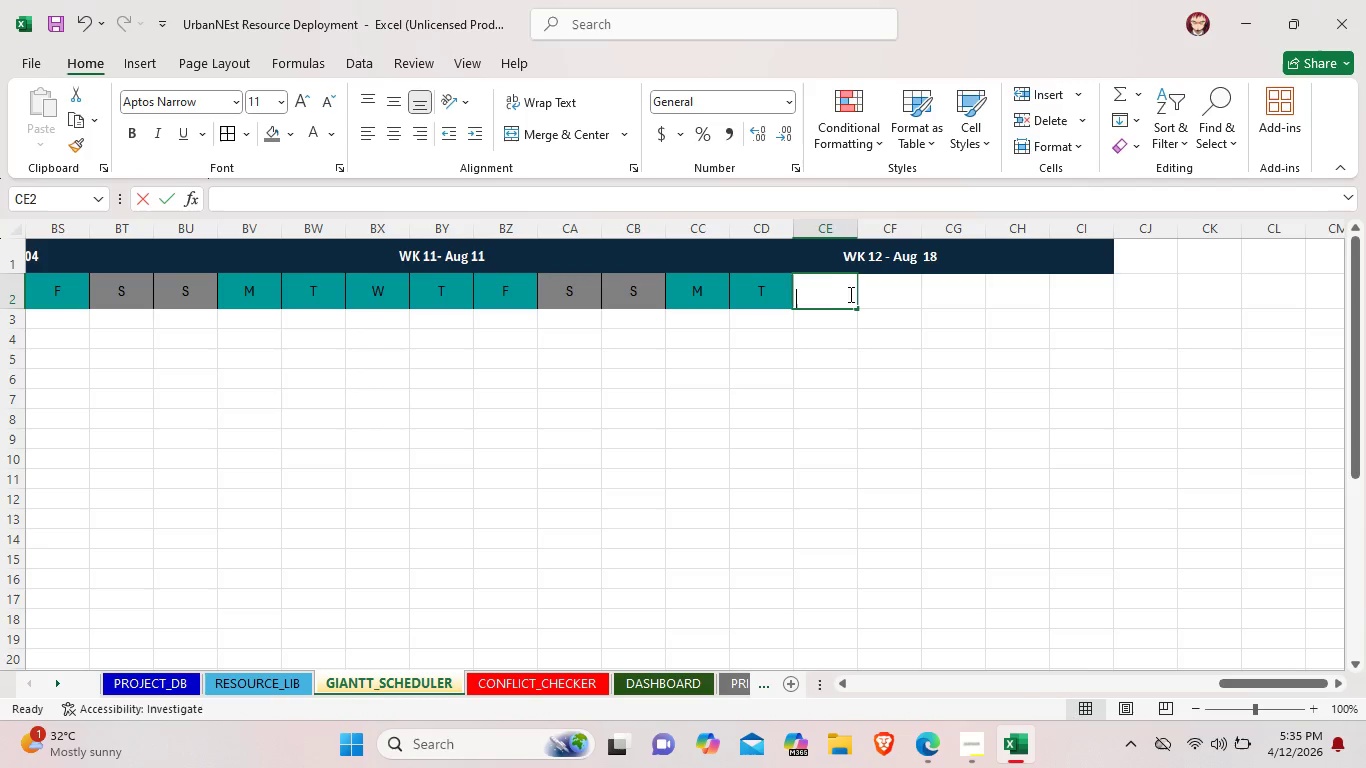 
double_click([849, 294])
 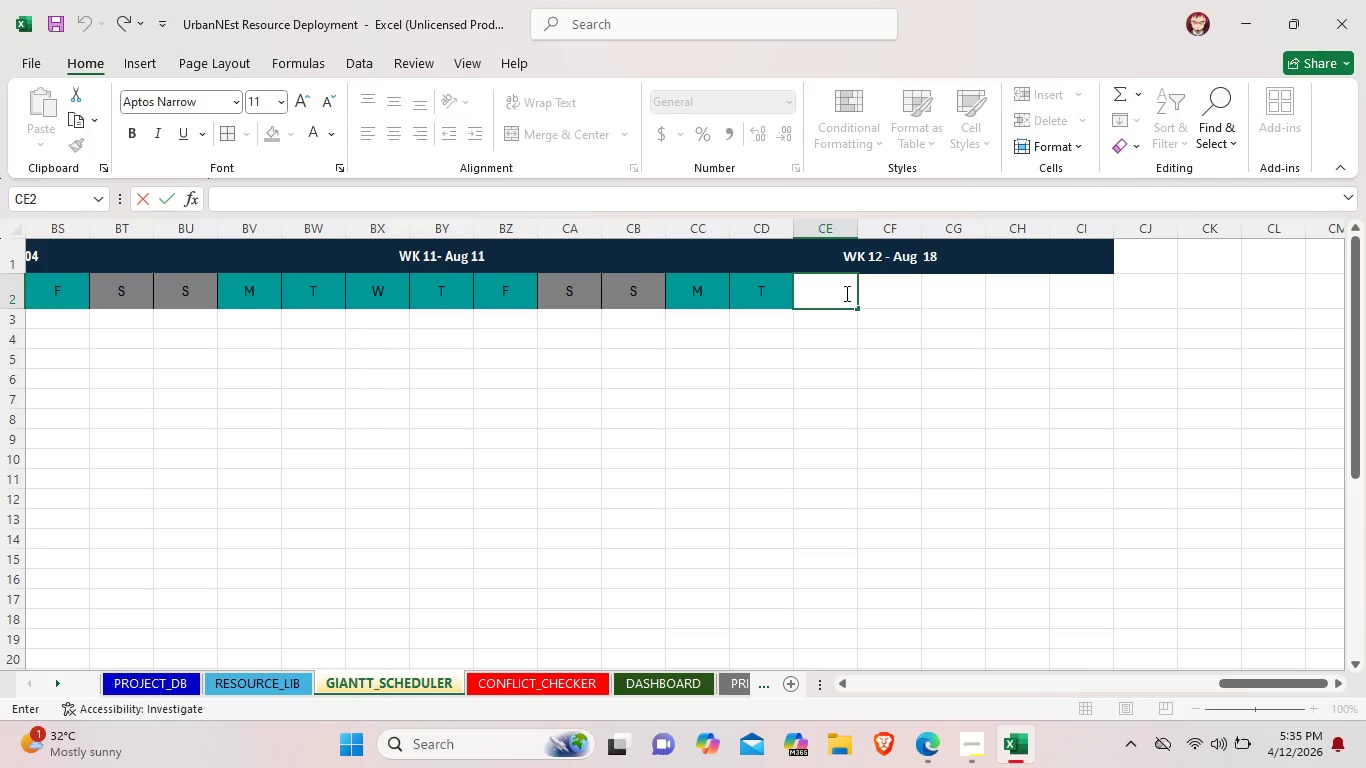 
key(Shift+W)
 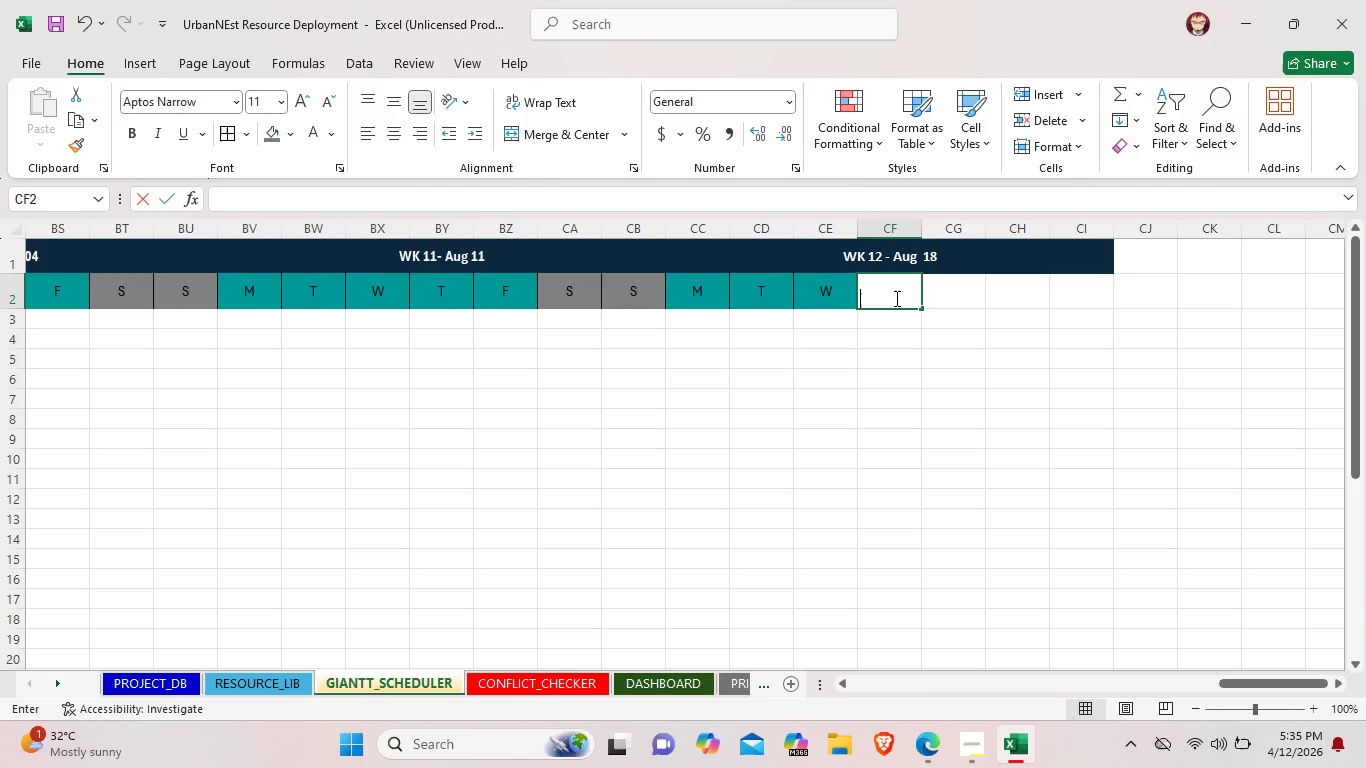 
double_click([895, 298])
 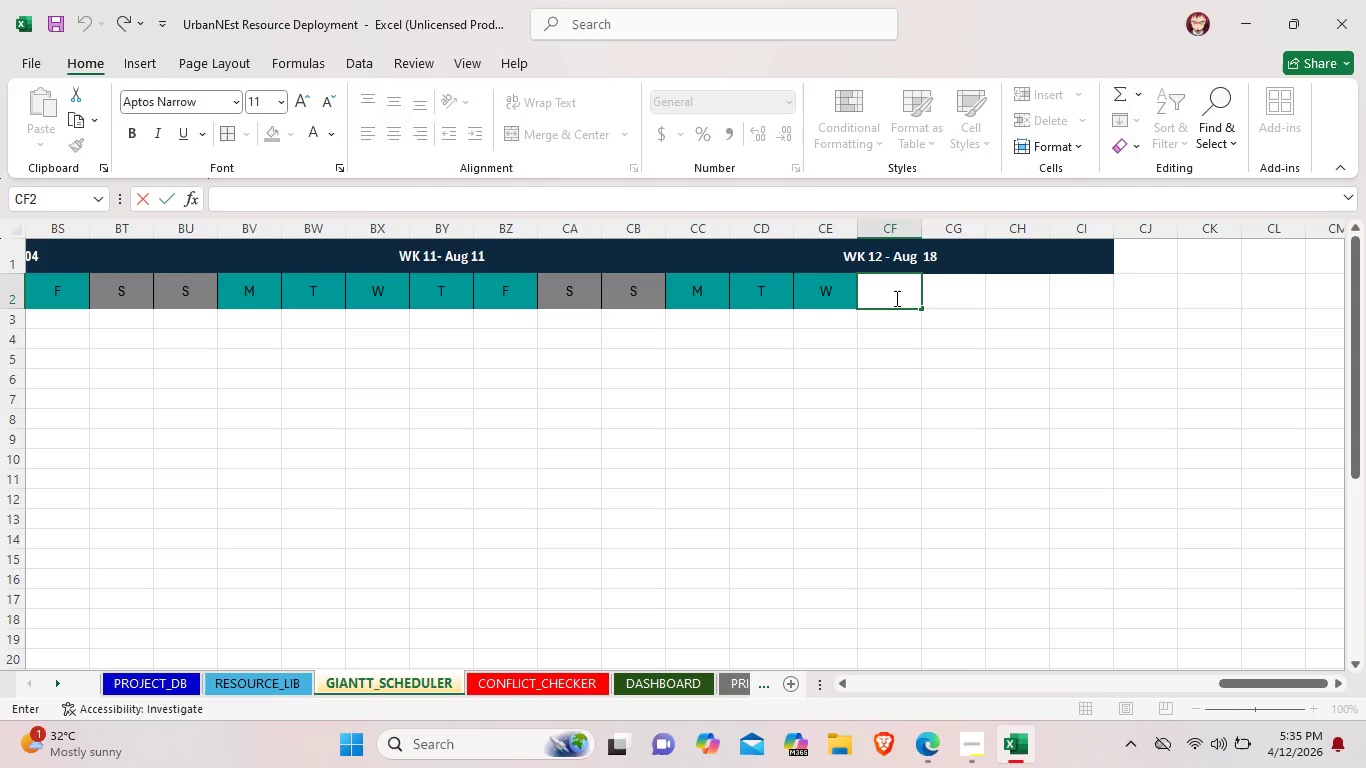 
key(Shift+T)
 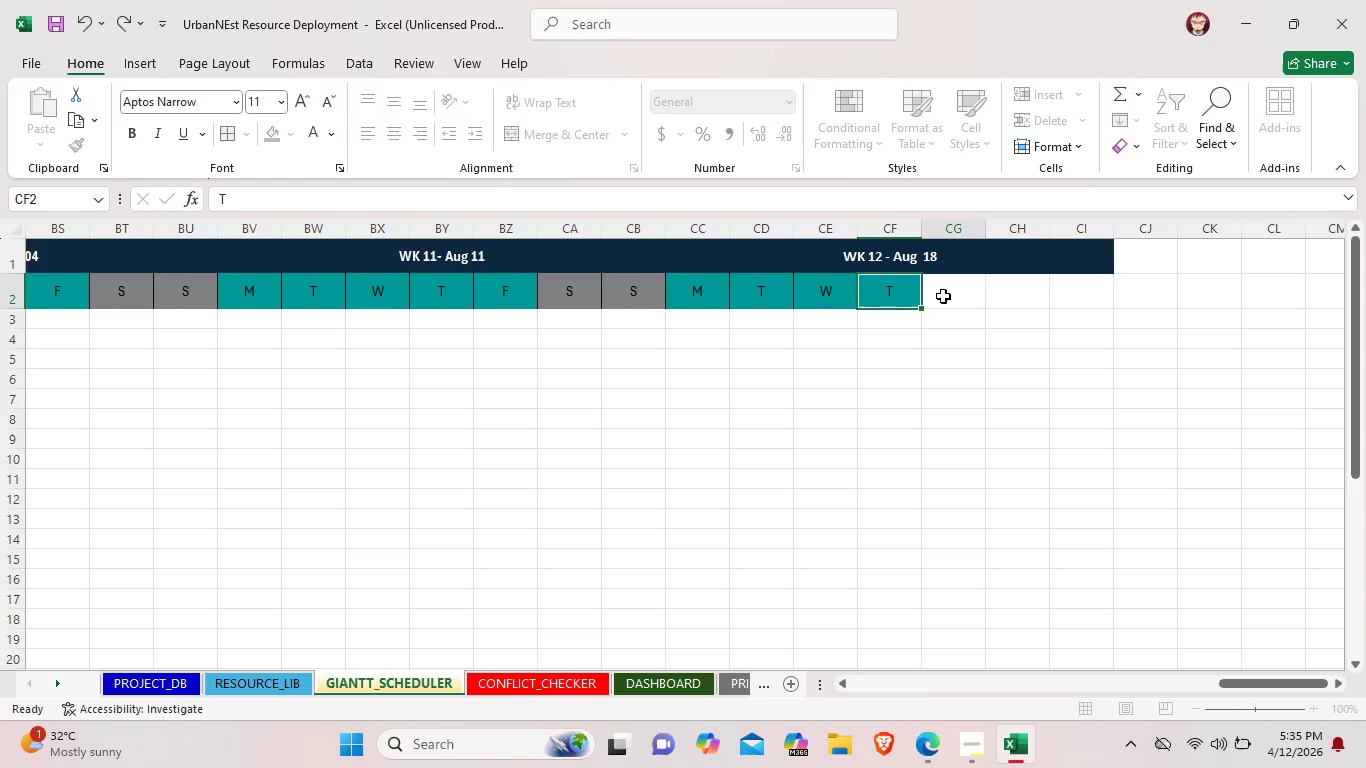 
double_click([943, 296])
 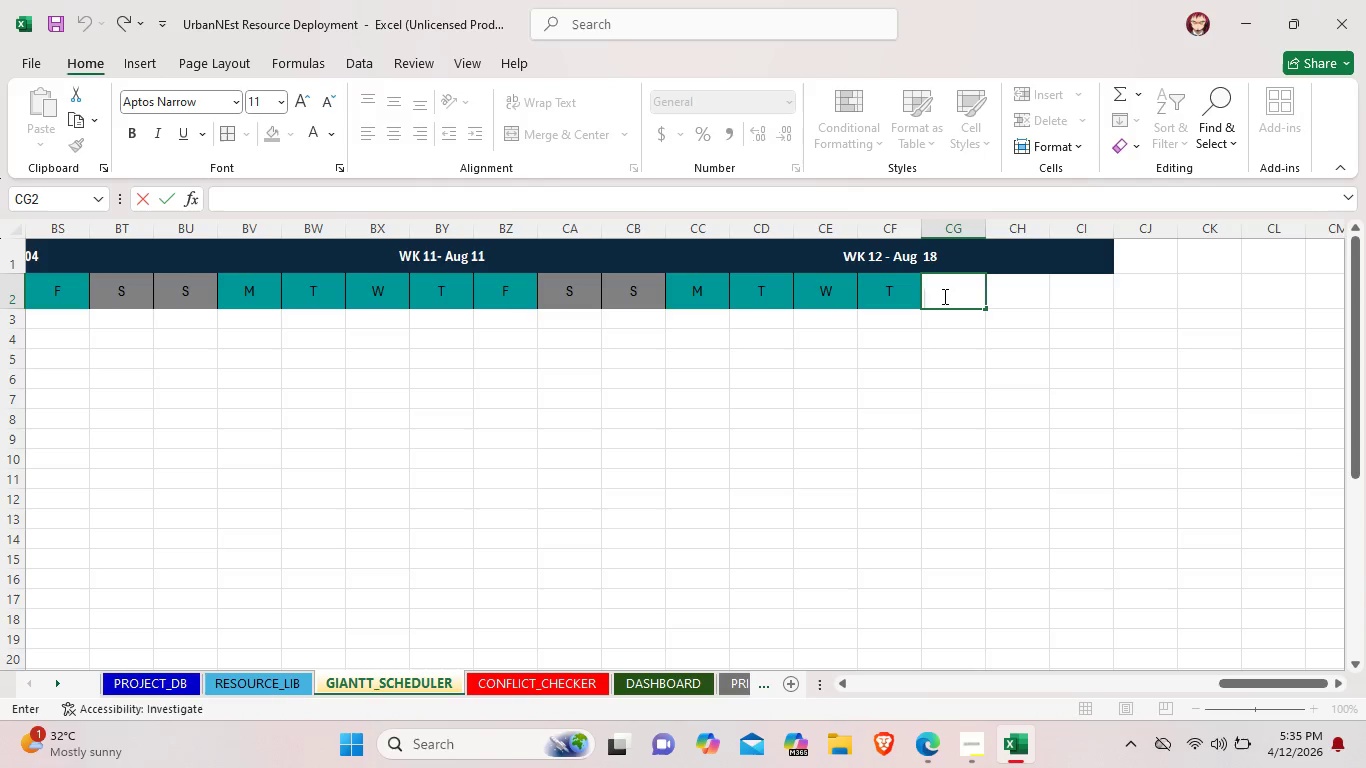 
key(Shift+F)
 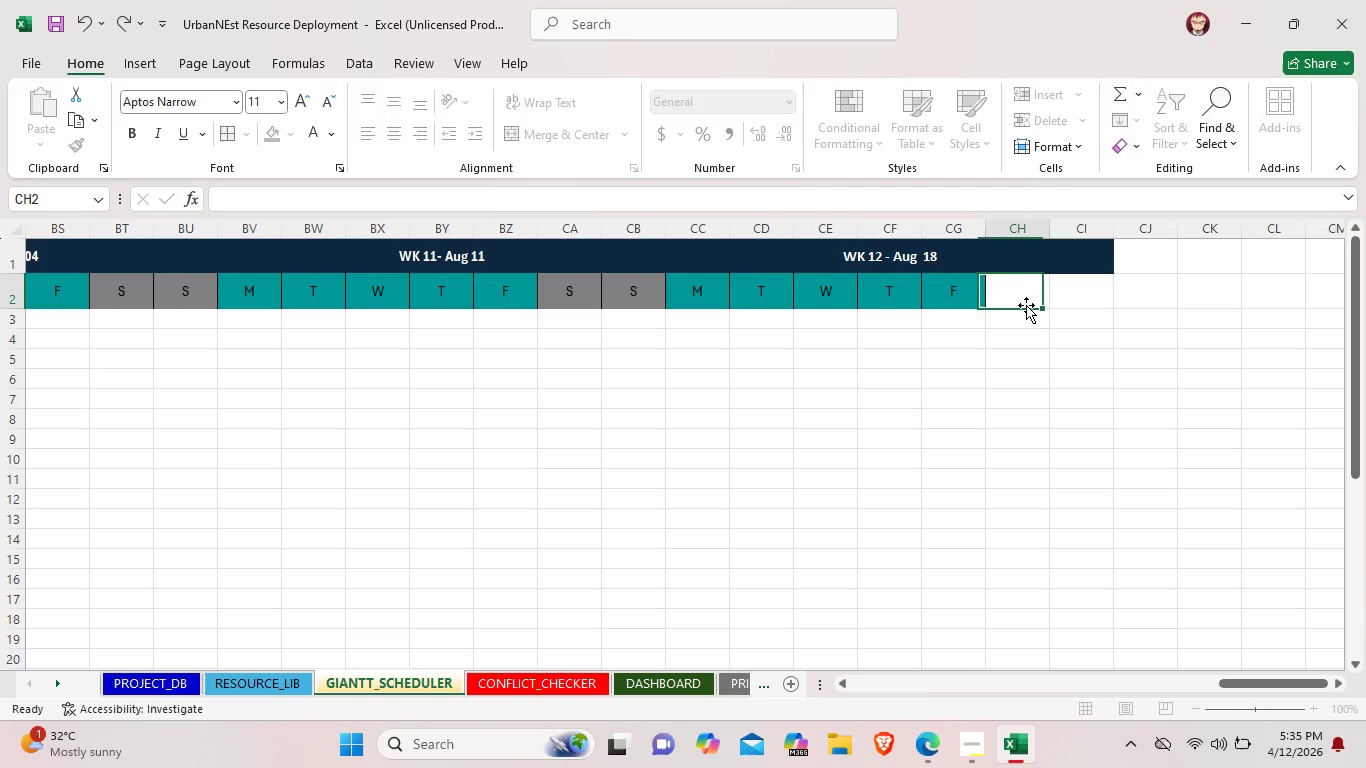 
double_click([1026, 305])
 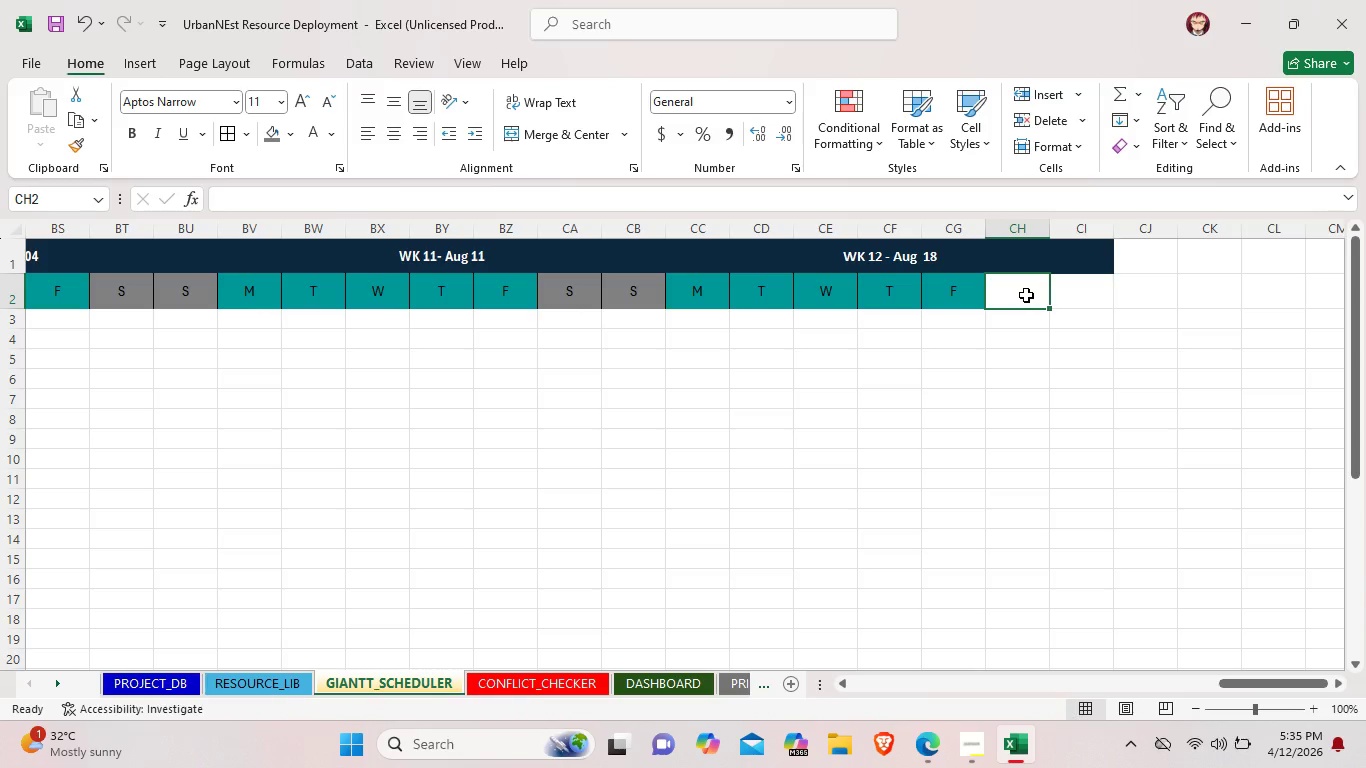 
triple_click([1026, 295])
 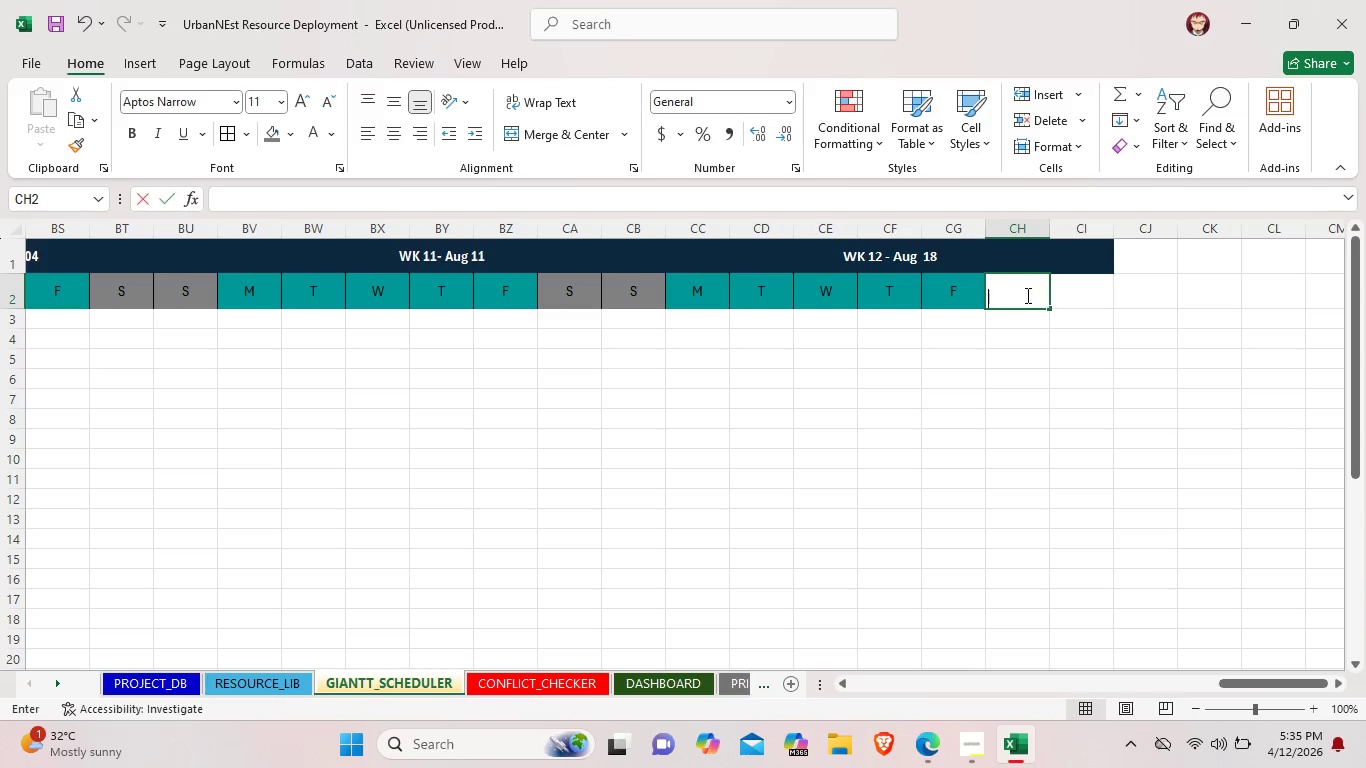 
triple_click([1026, 295])
 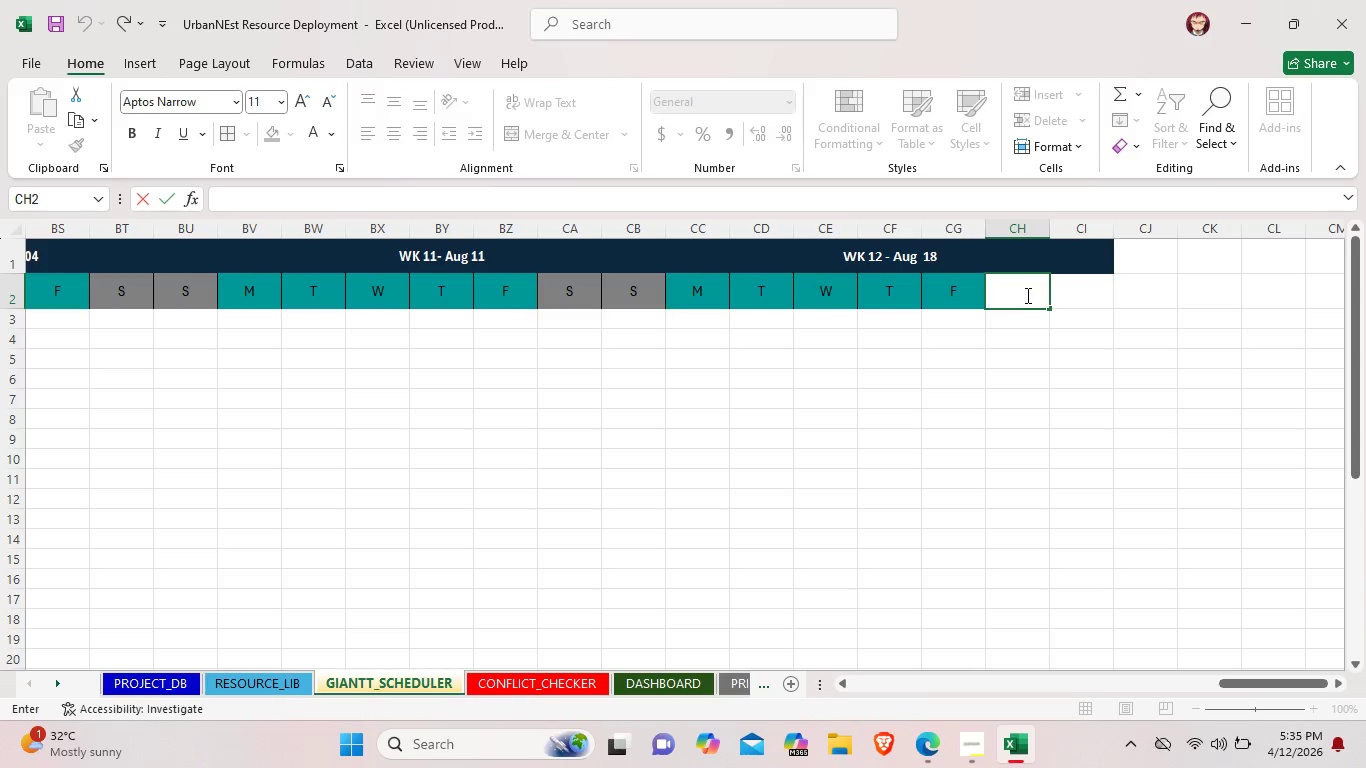 
key(Shift+S)
 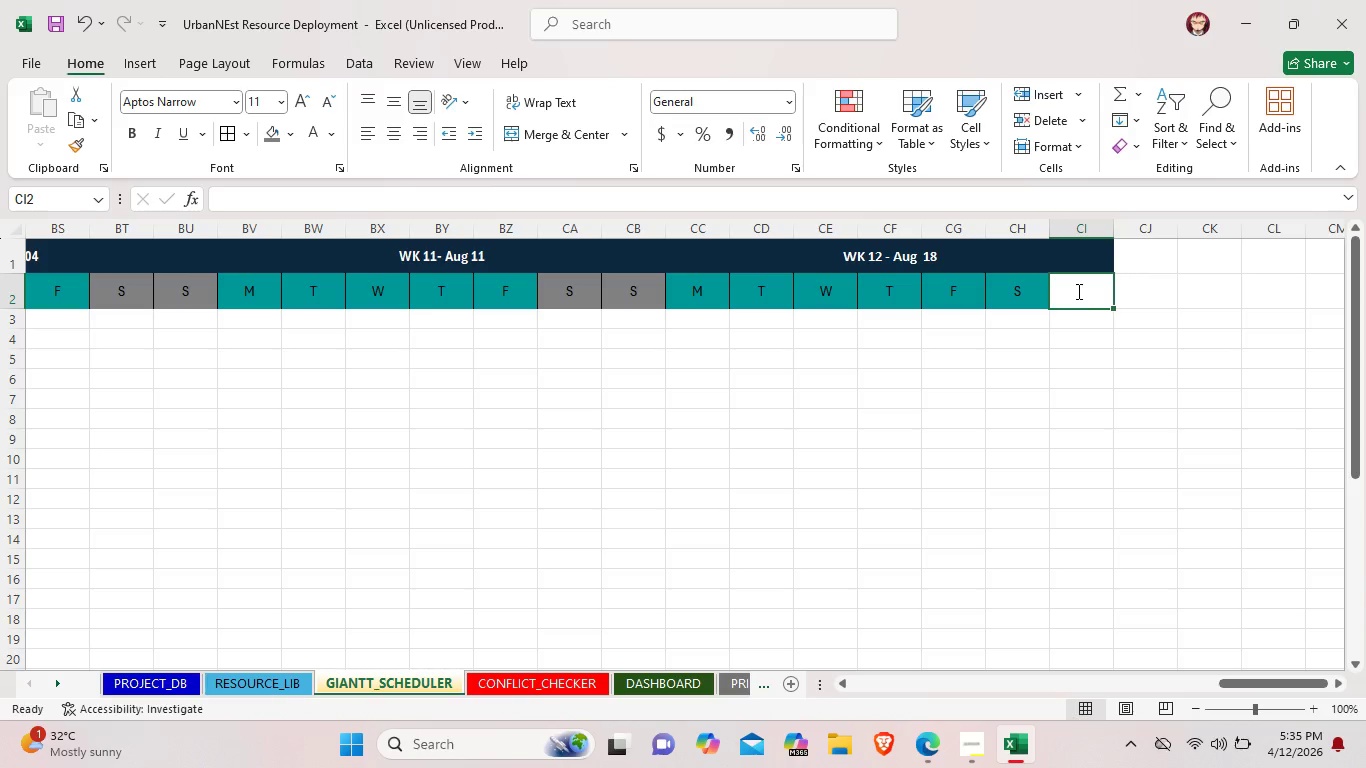 
double_click([1077, 291])
 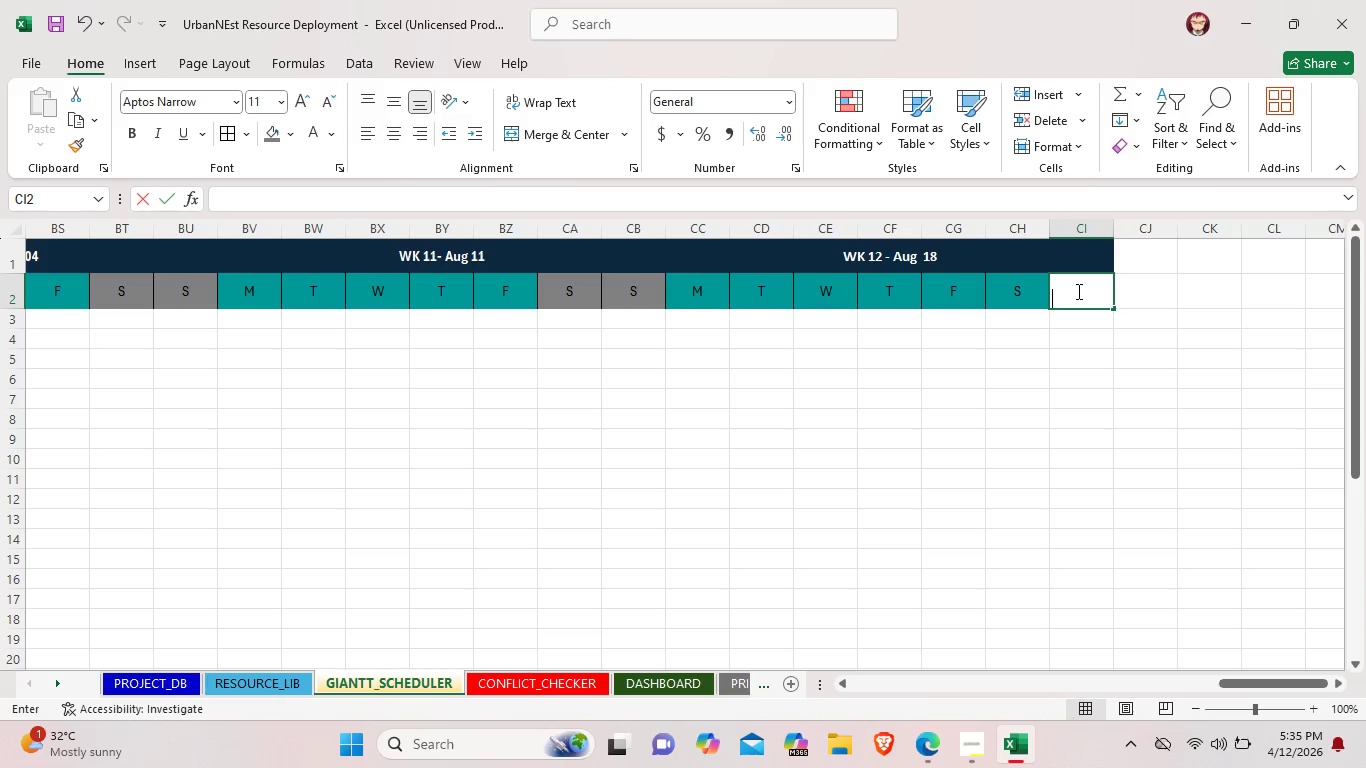 
key(Shift+ShiftLeft)
 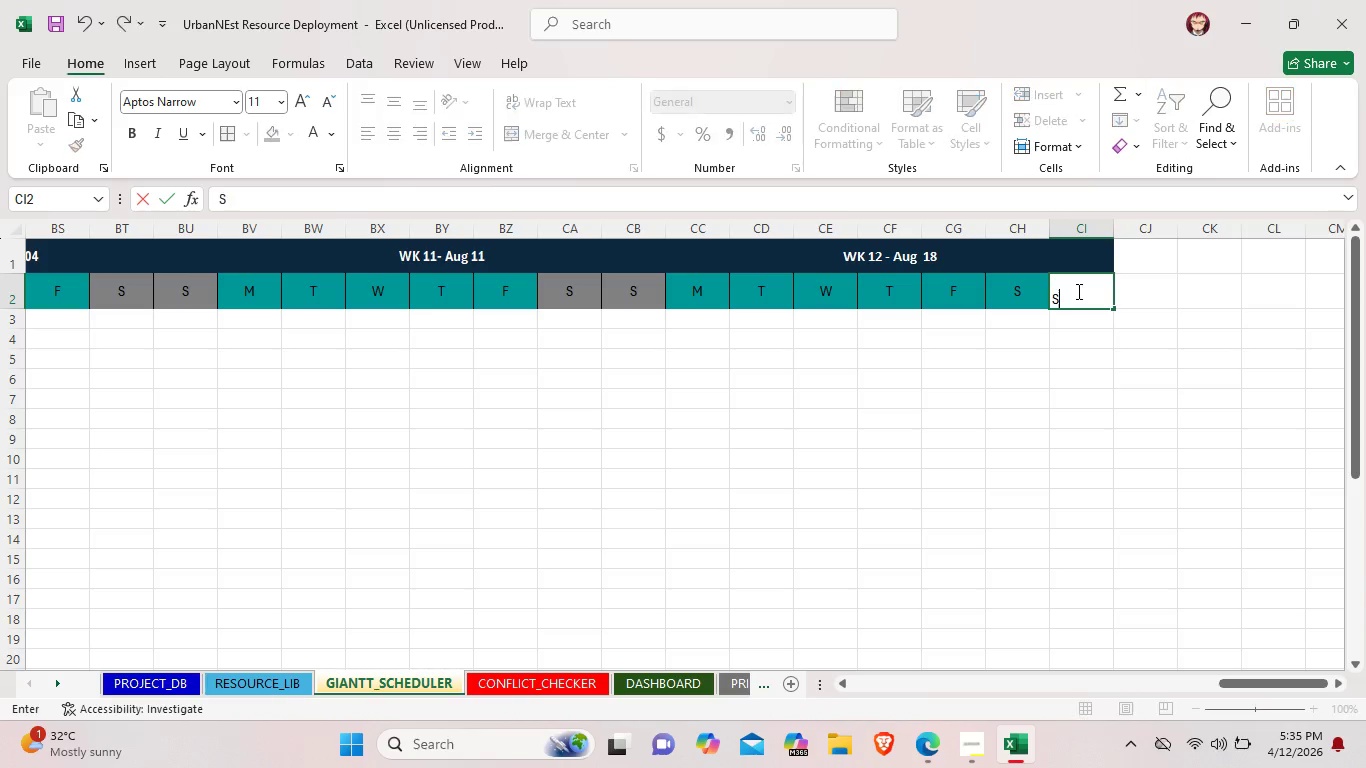 
key(Shift+S)
 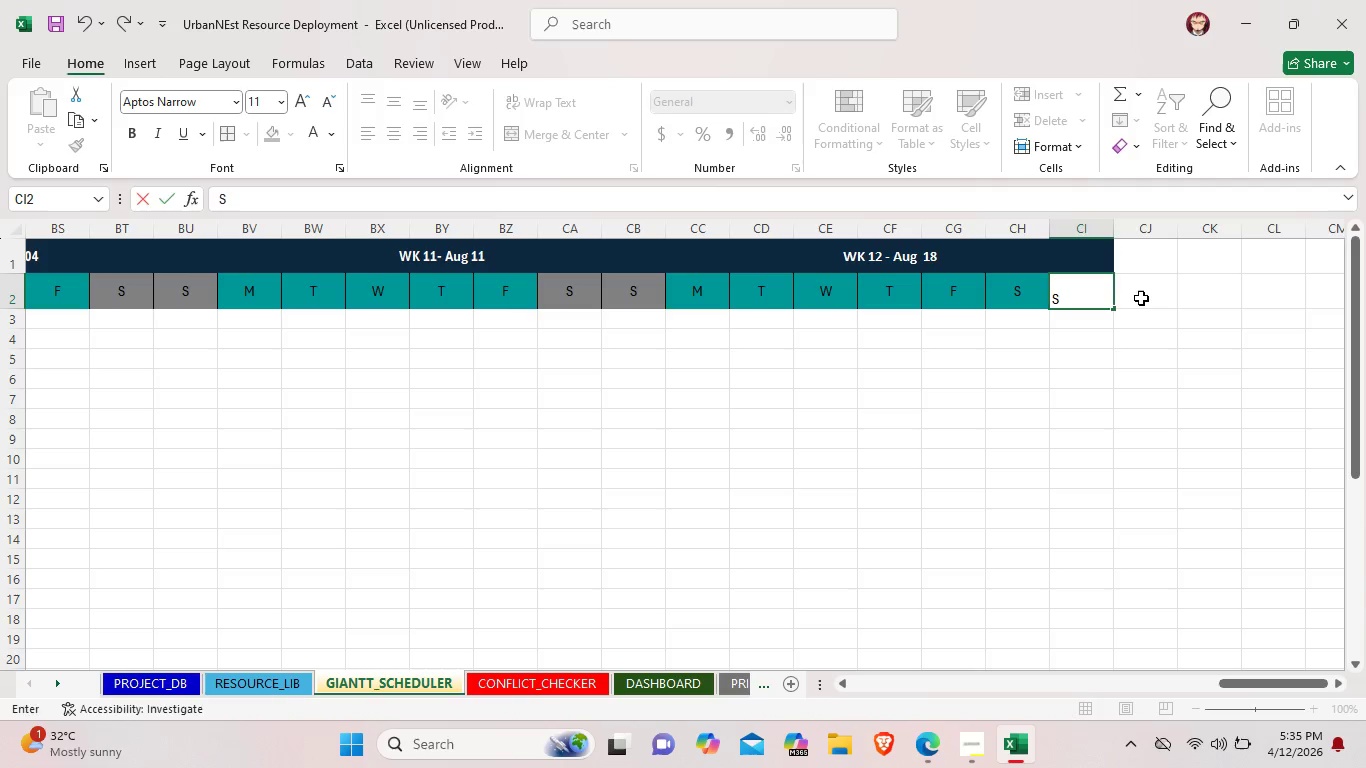 
left_click([1141, 298])
 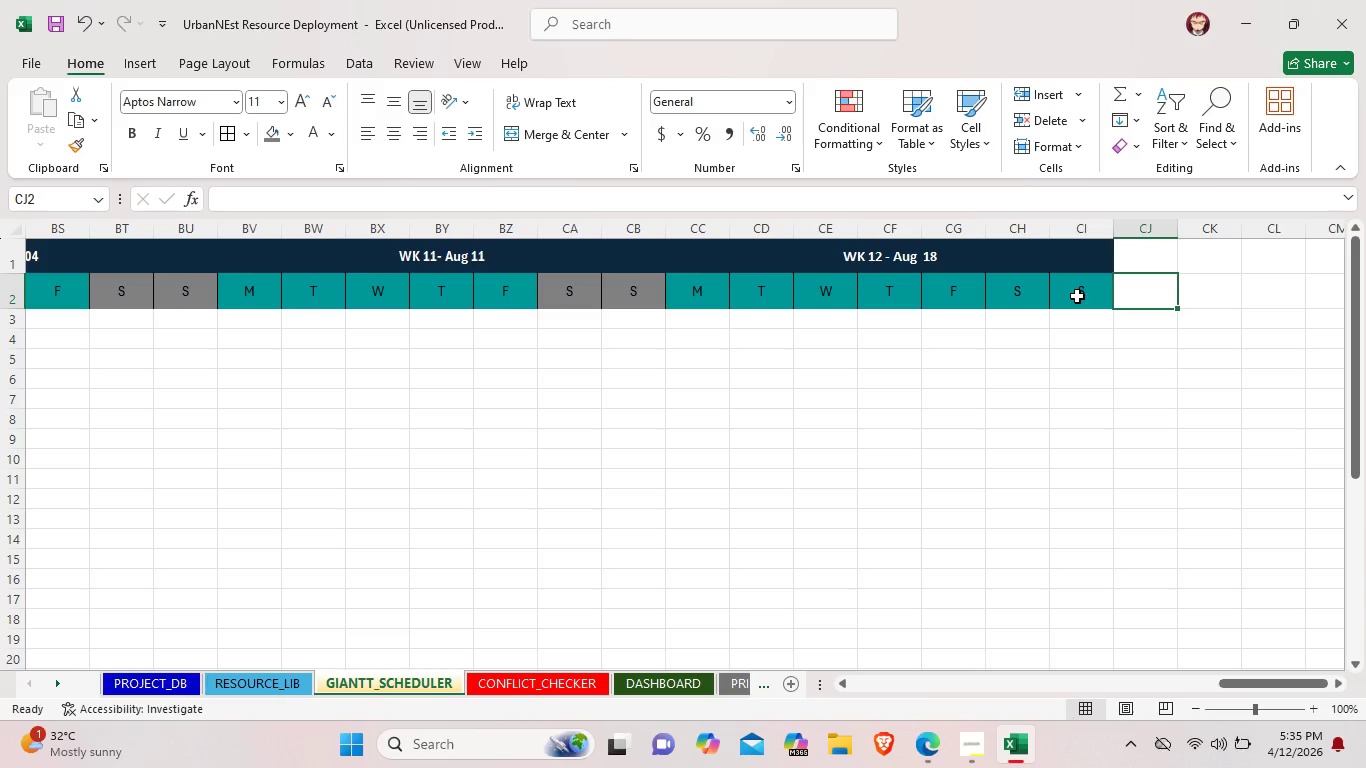 
left_click([1077, 296])
 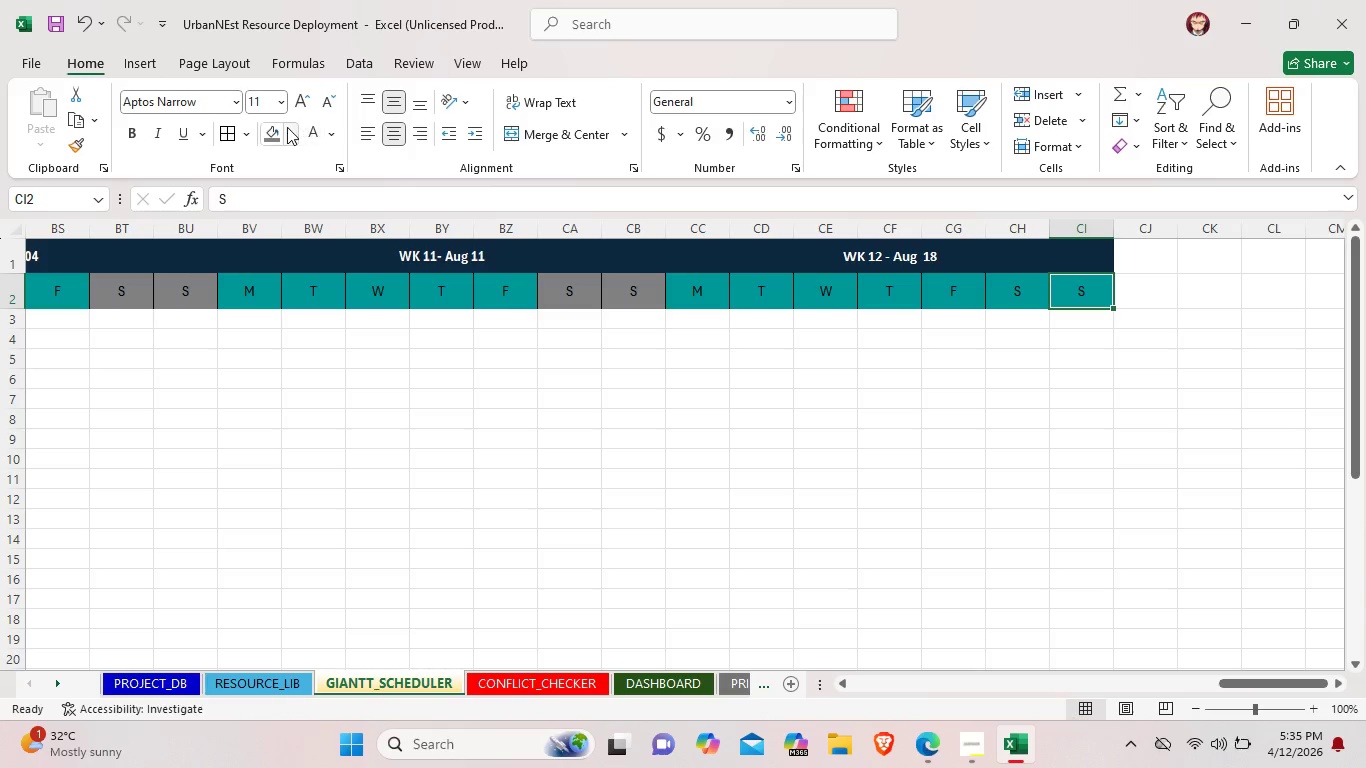 
left_click([275, 130])
 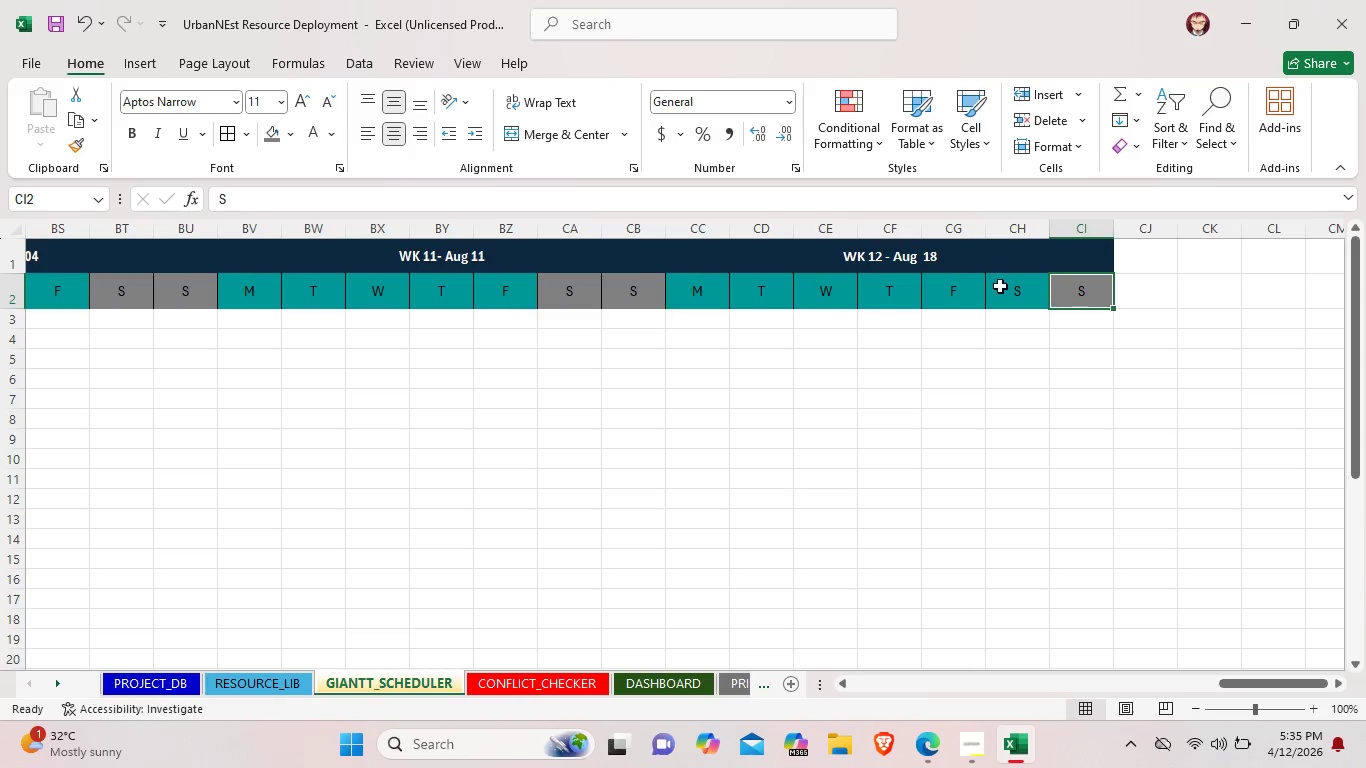 
left_click([1006, 288])
 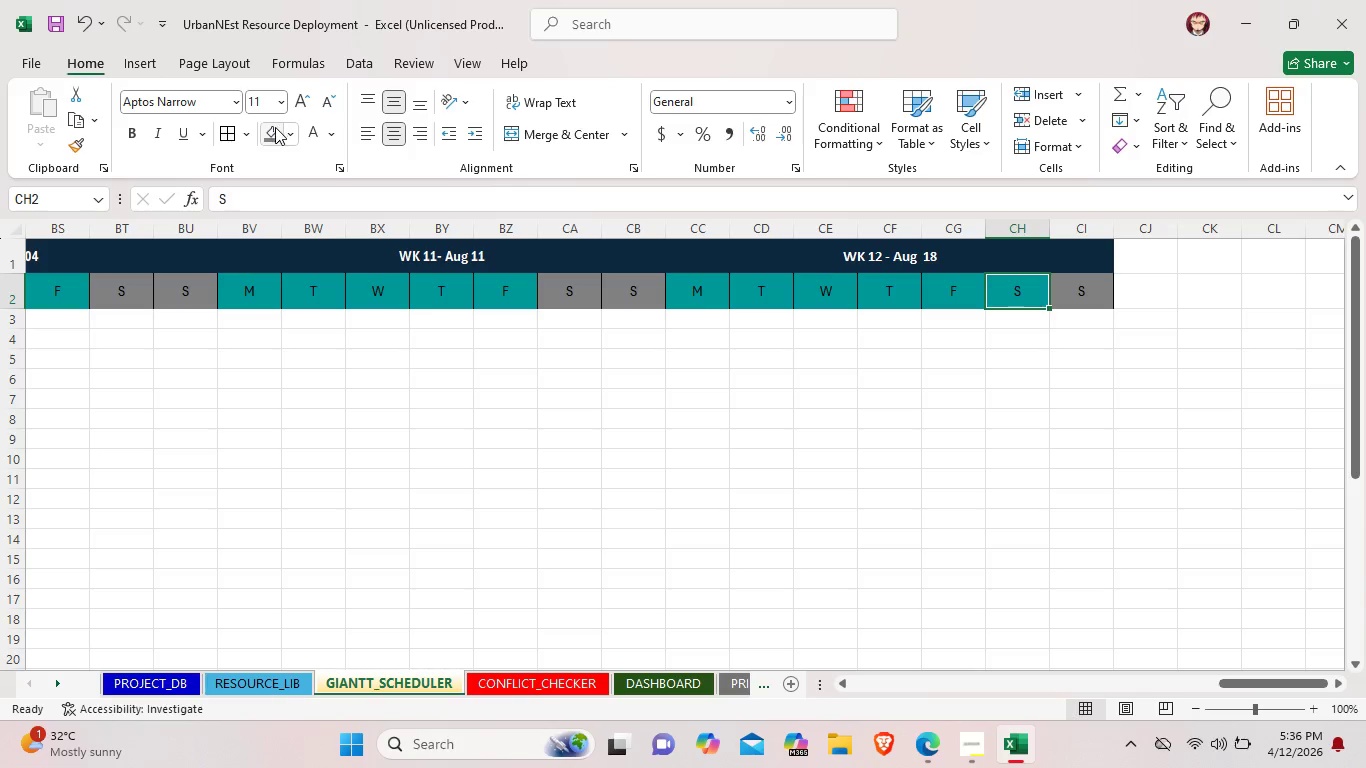 
left_click([275, 128])
 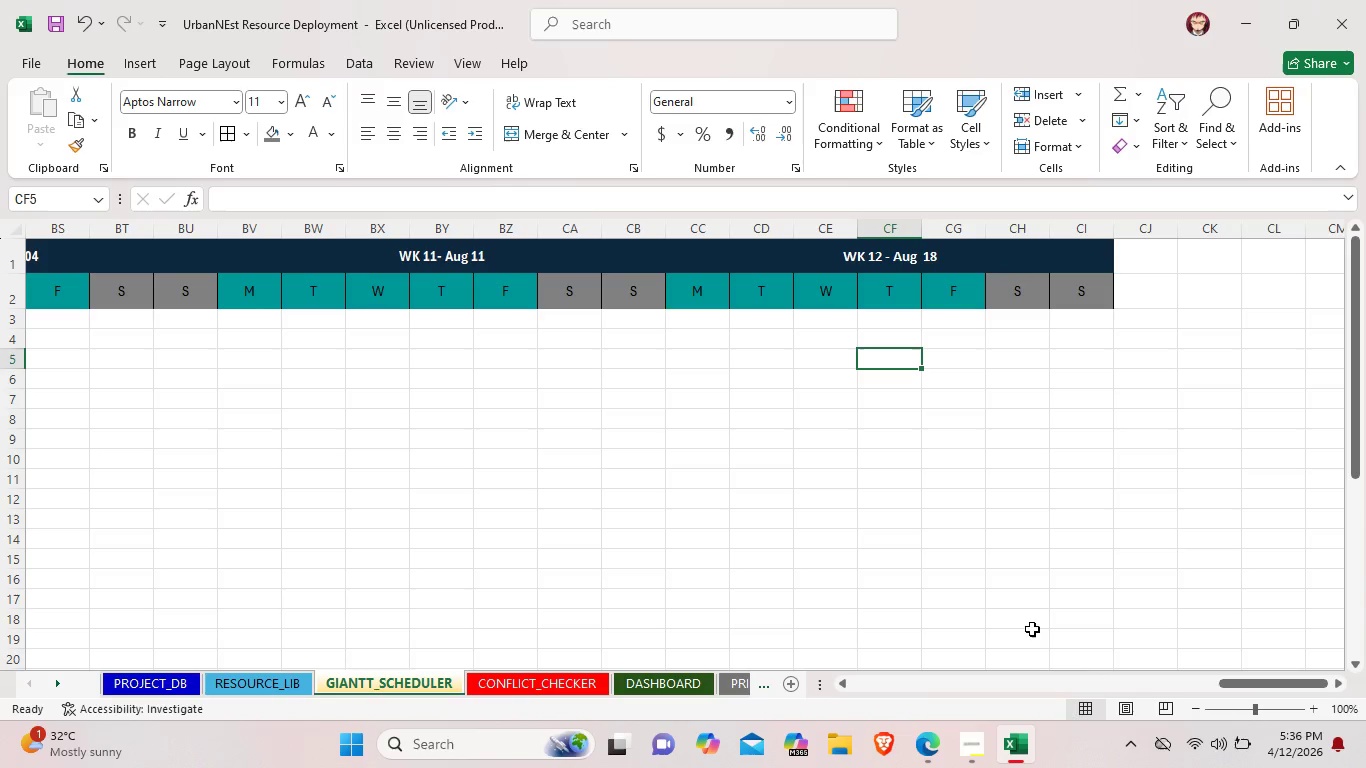 
double_click([1340, 679])
 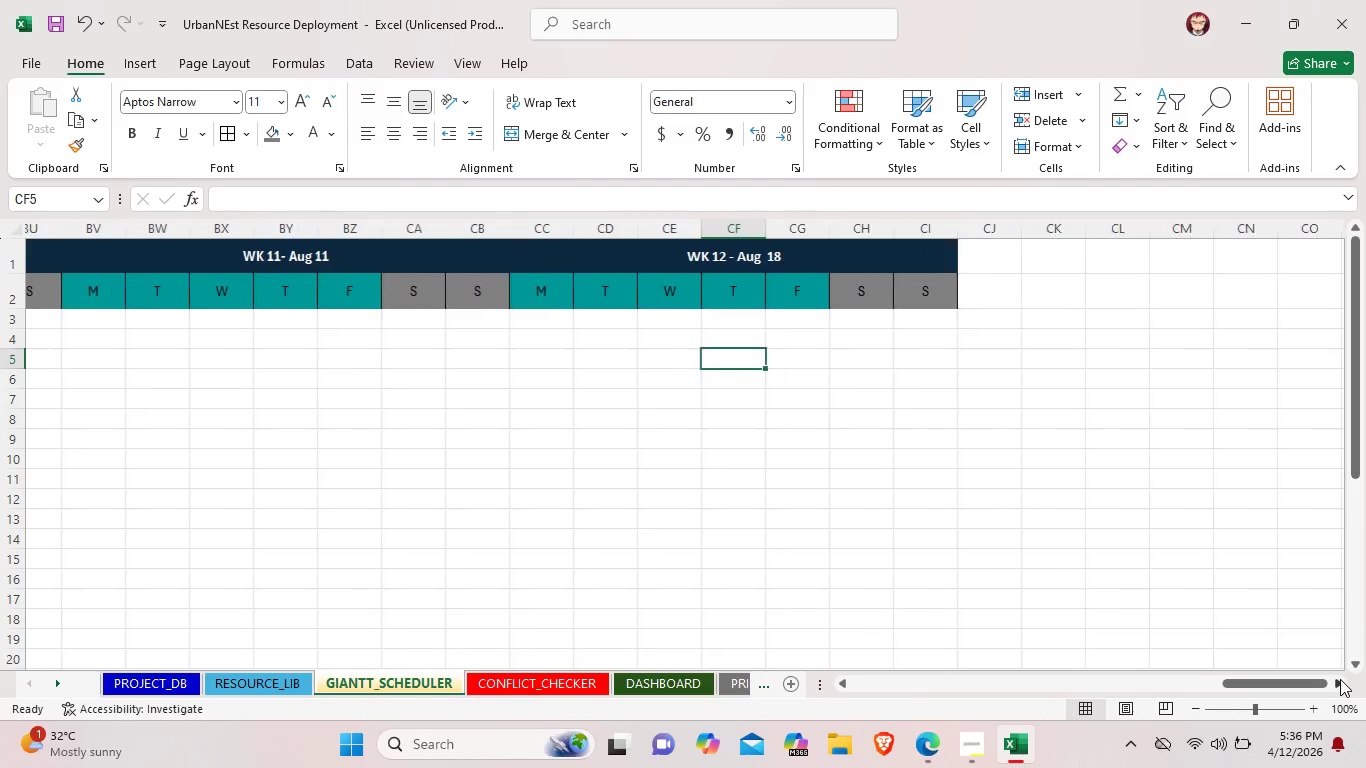 
triple_click([1340, 679])
 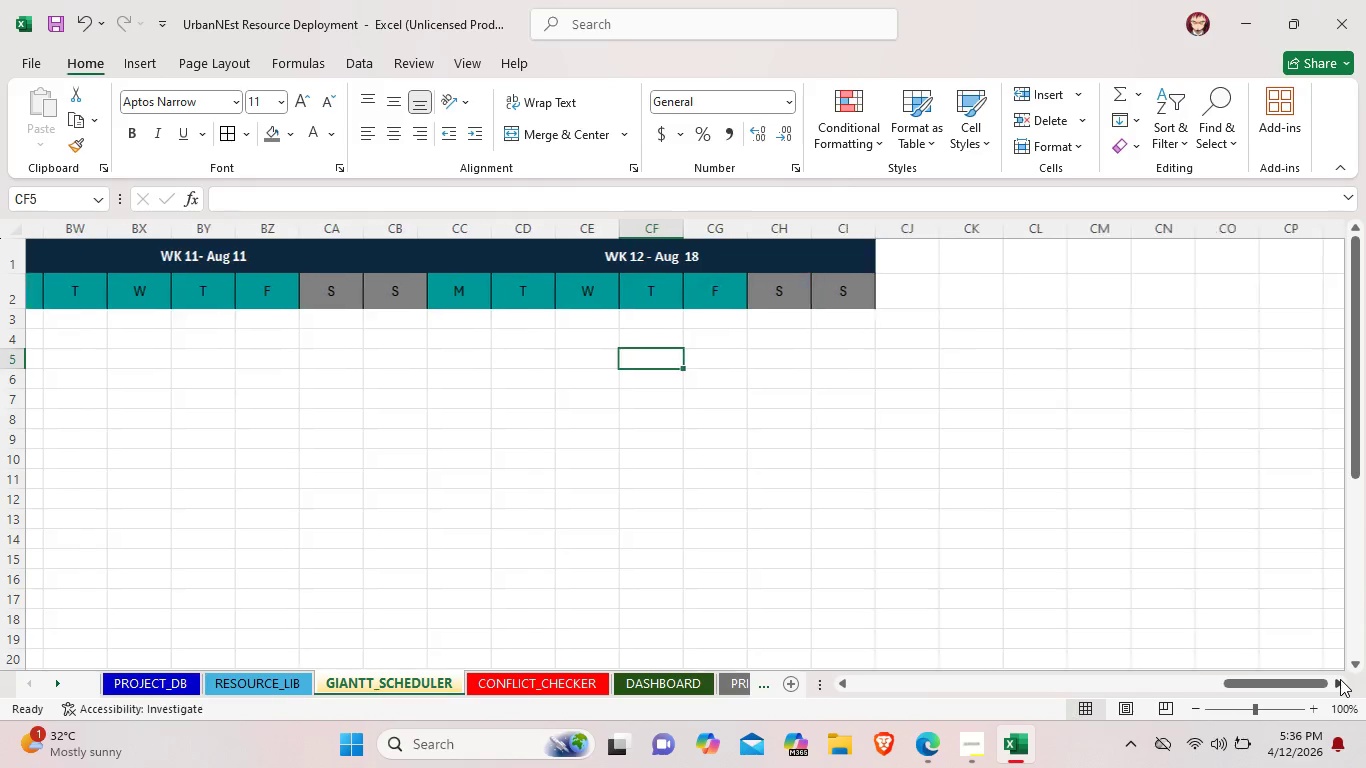 
triple_click([1340, 679])
 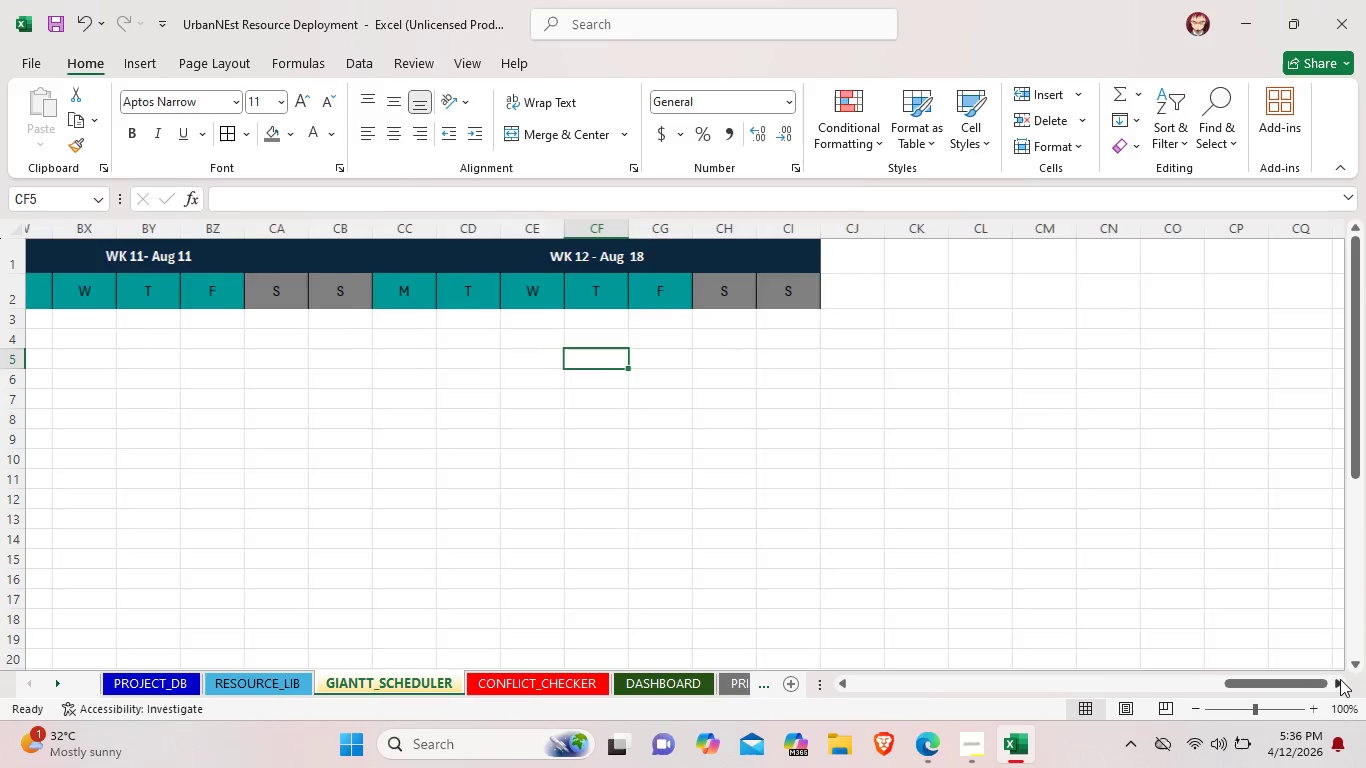 
triple_click([1340, 679])
 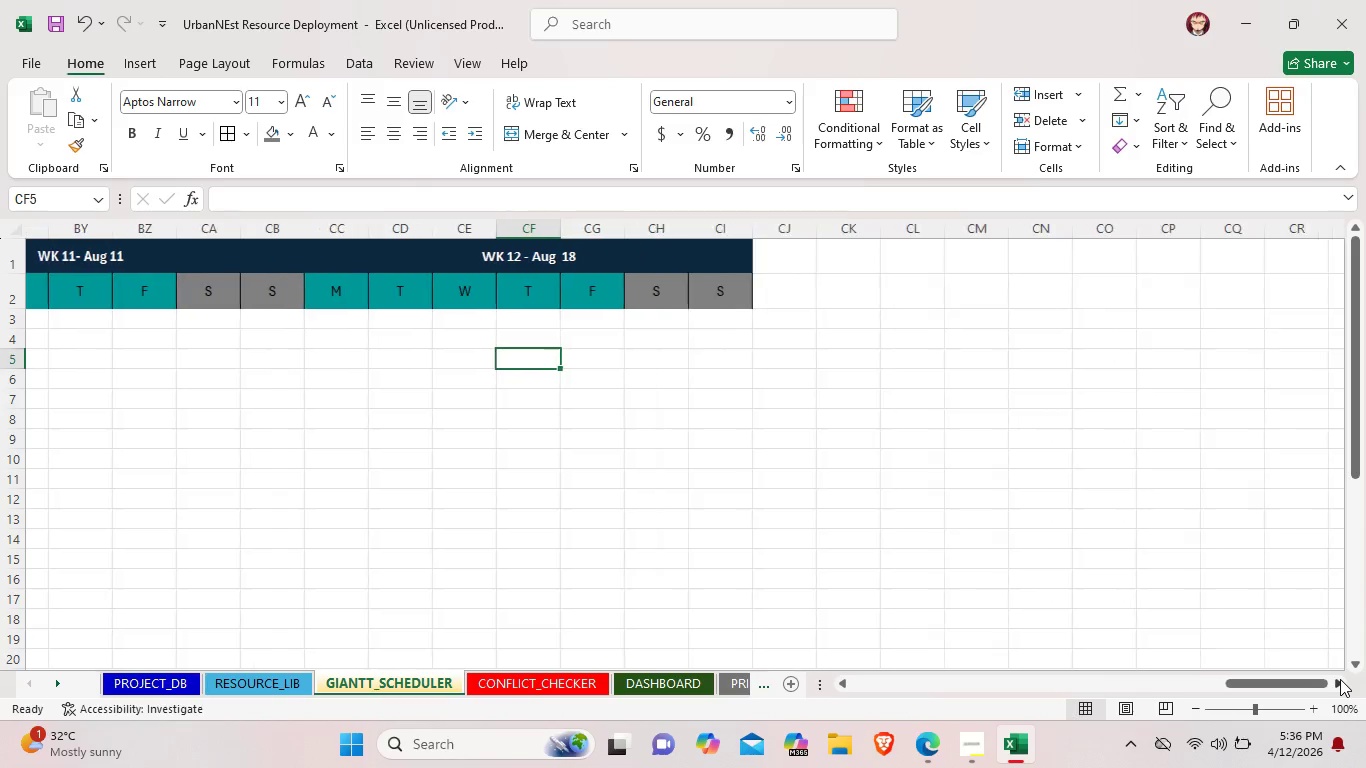 
triple_click([1340, 679])
 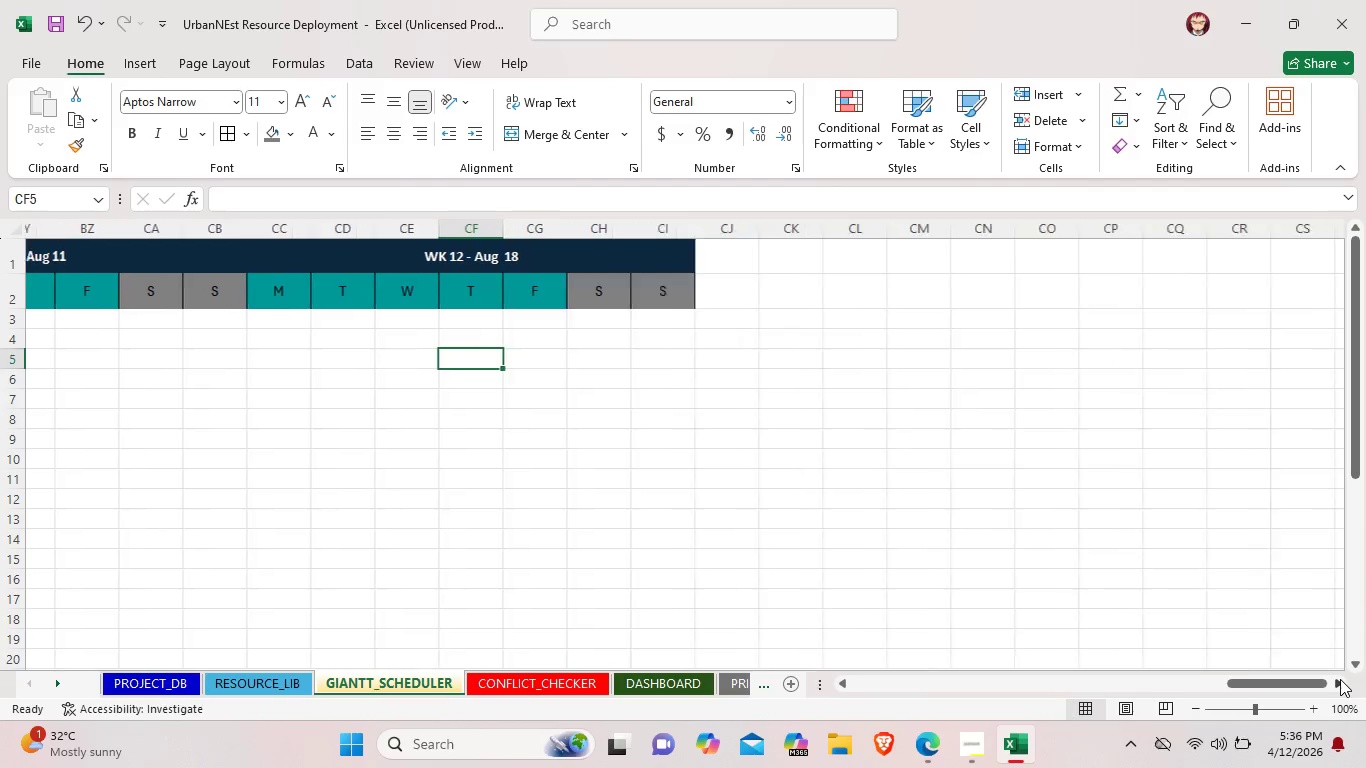 
triple_click([1340, 679])
 